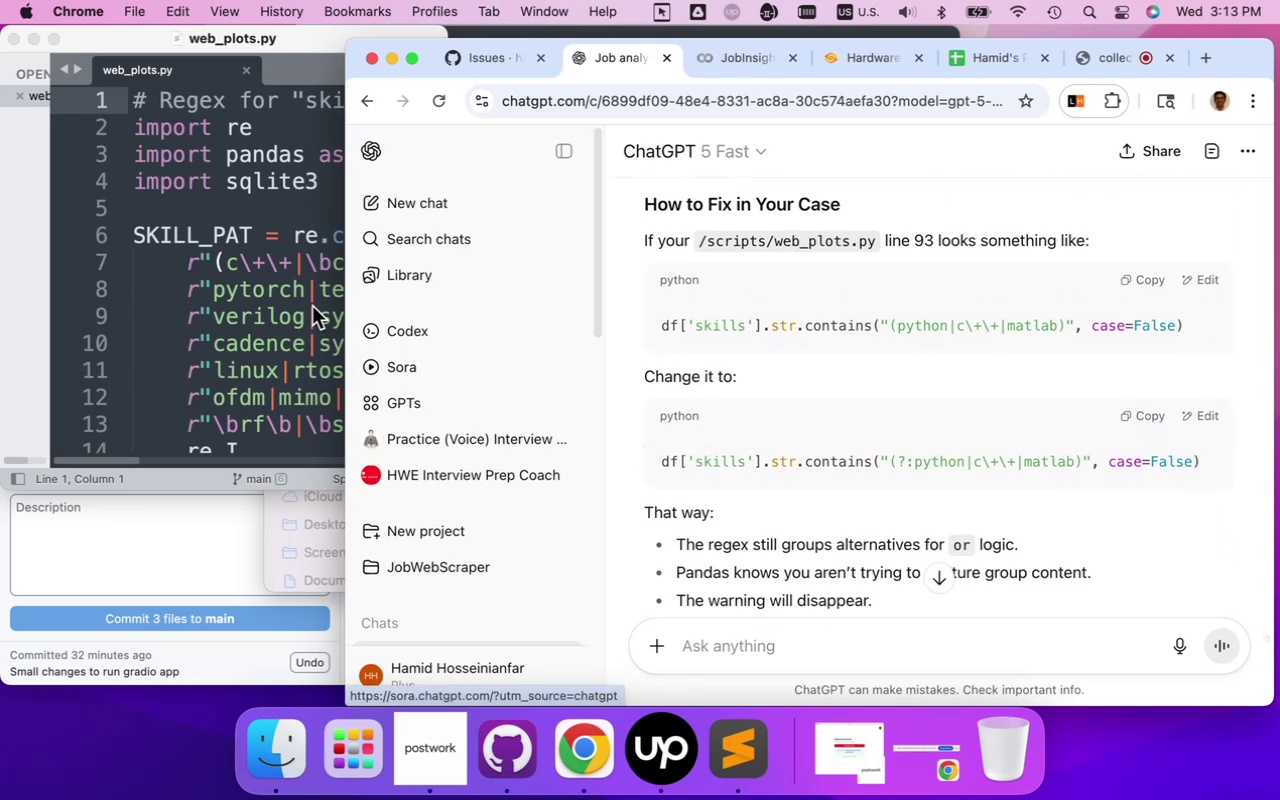 
left_click([285, 248])
 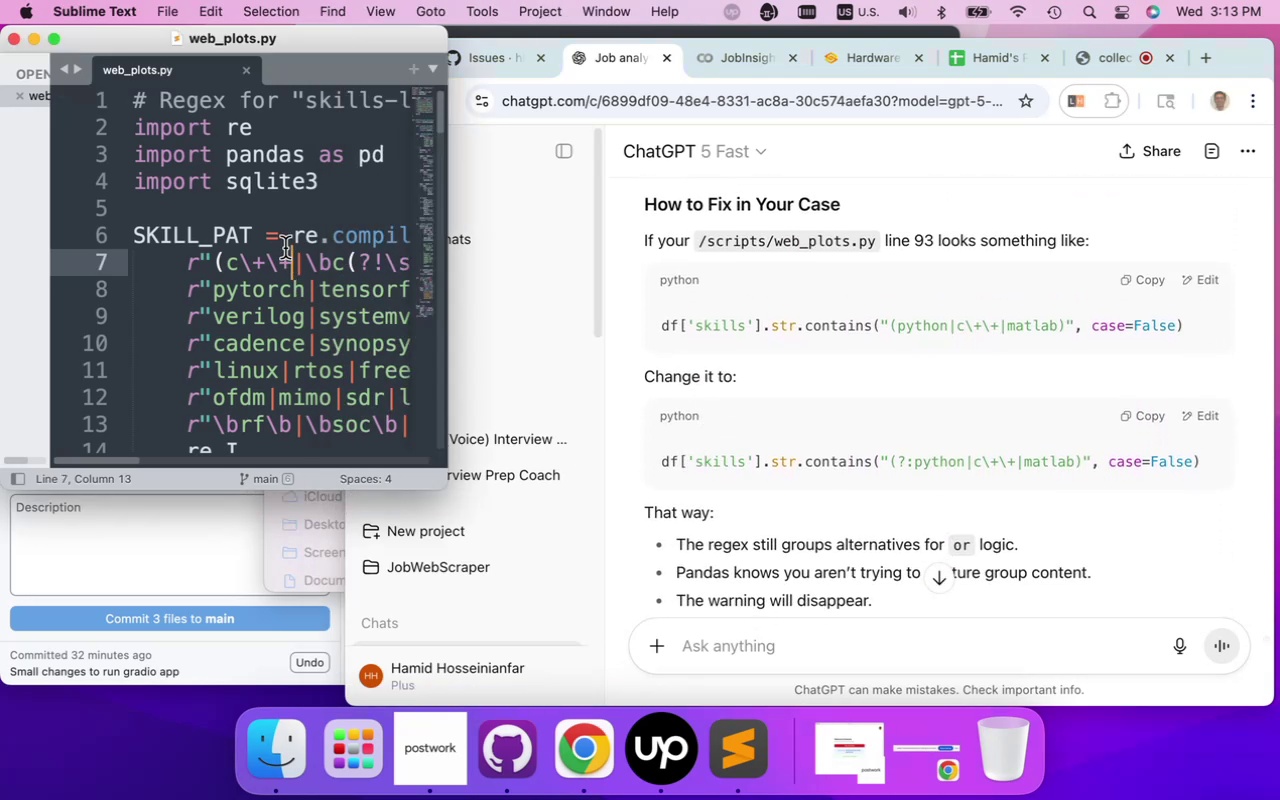 
key(Meta+F)
 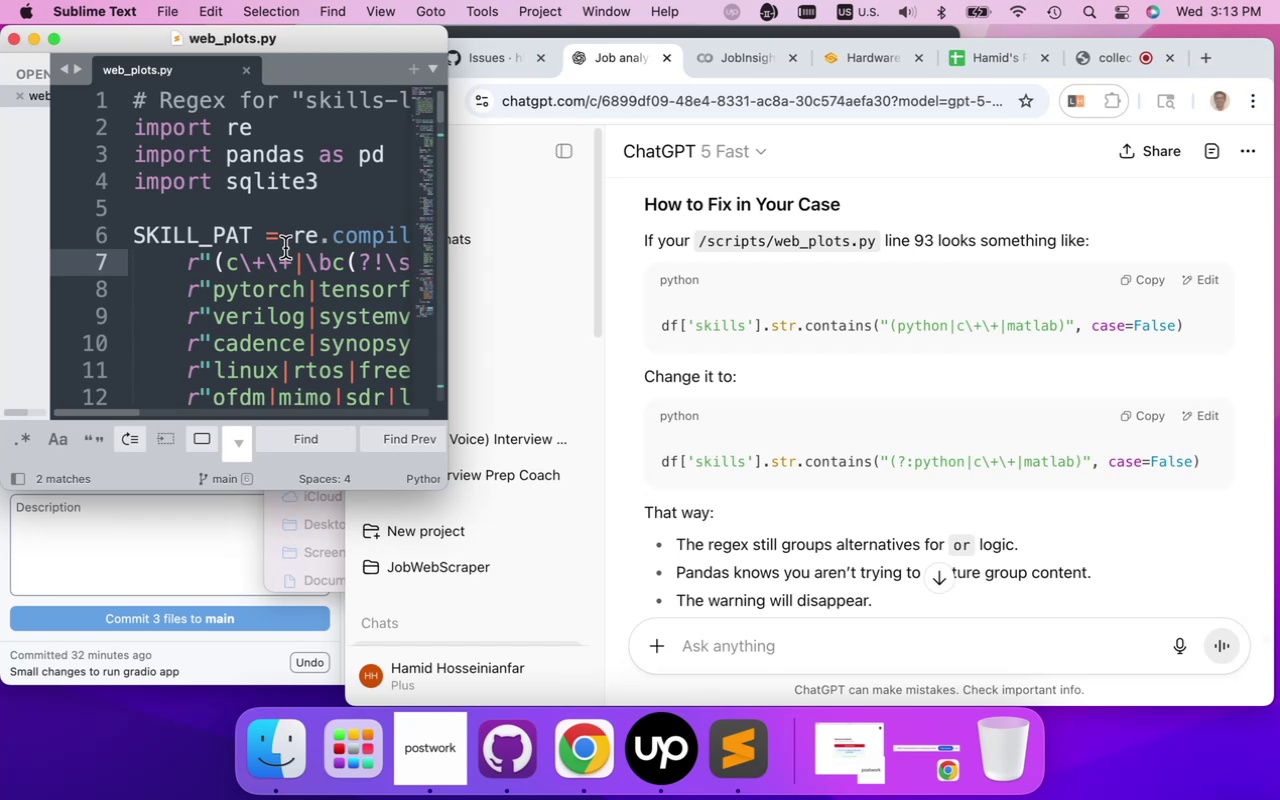 
type(df['s)
key(Backspace)
key(Backspace)
 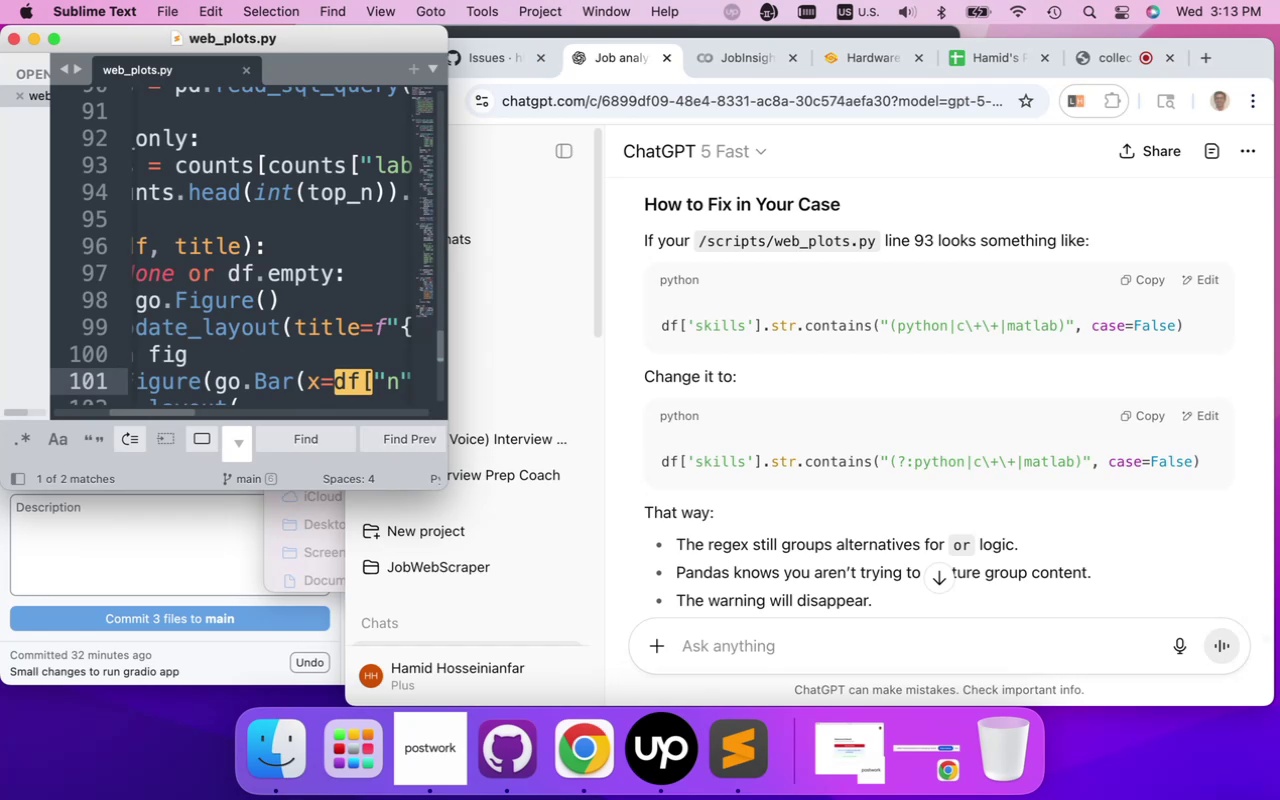 
wait(9.44)
 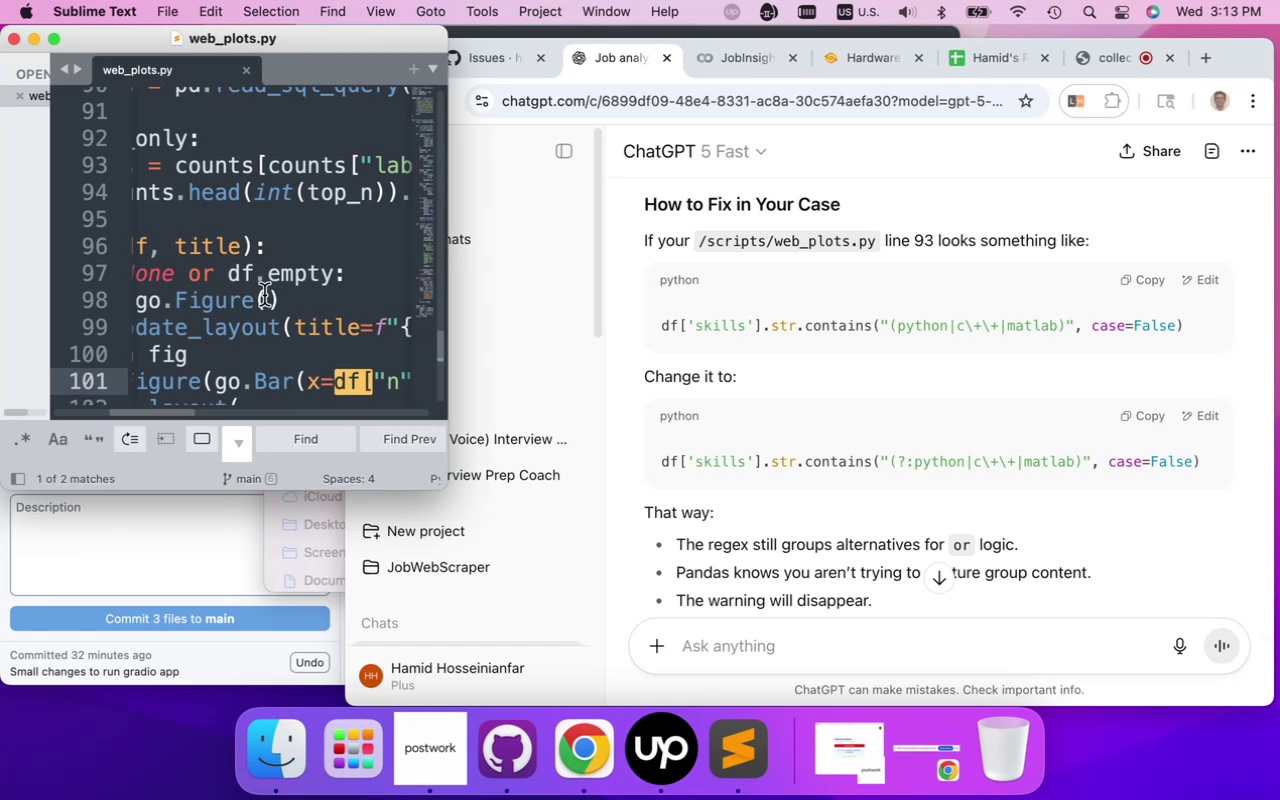 
key(Meta+F)
 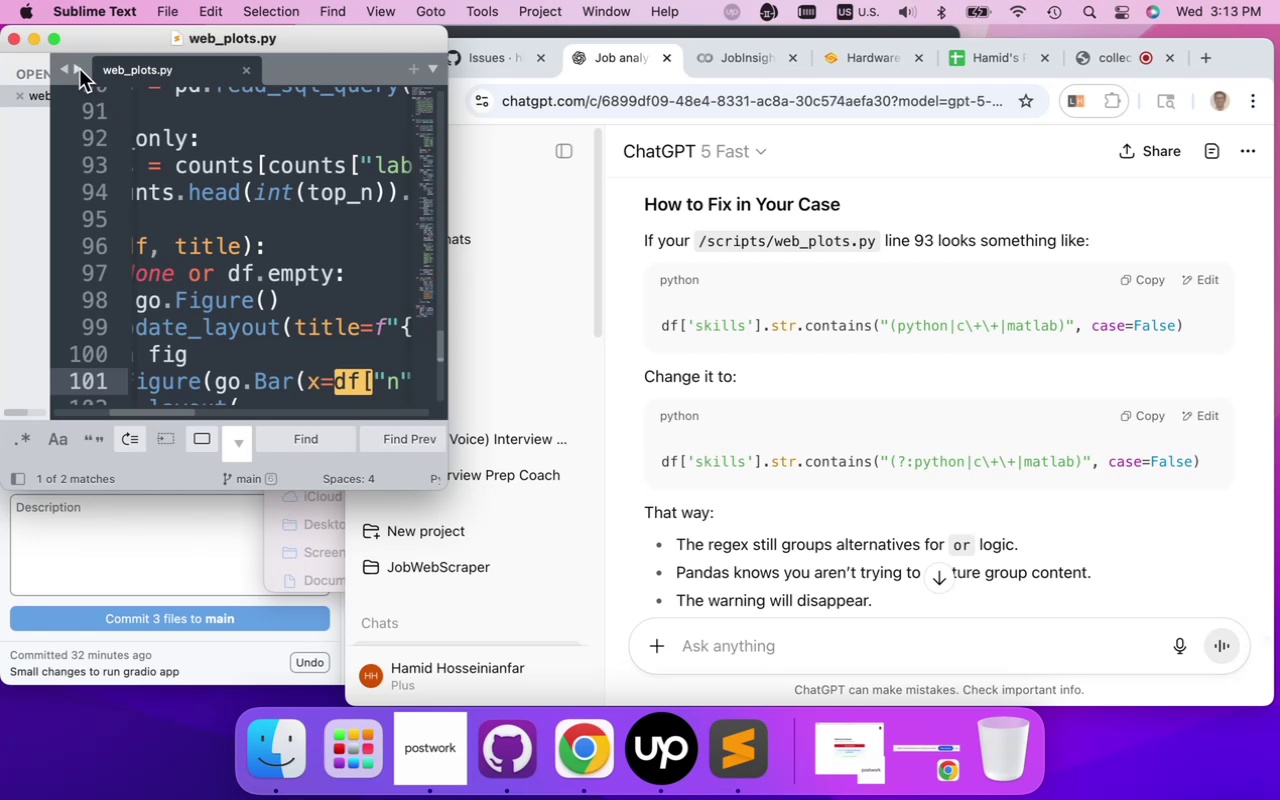 
left_click([55, 41])
 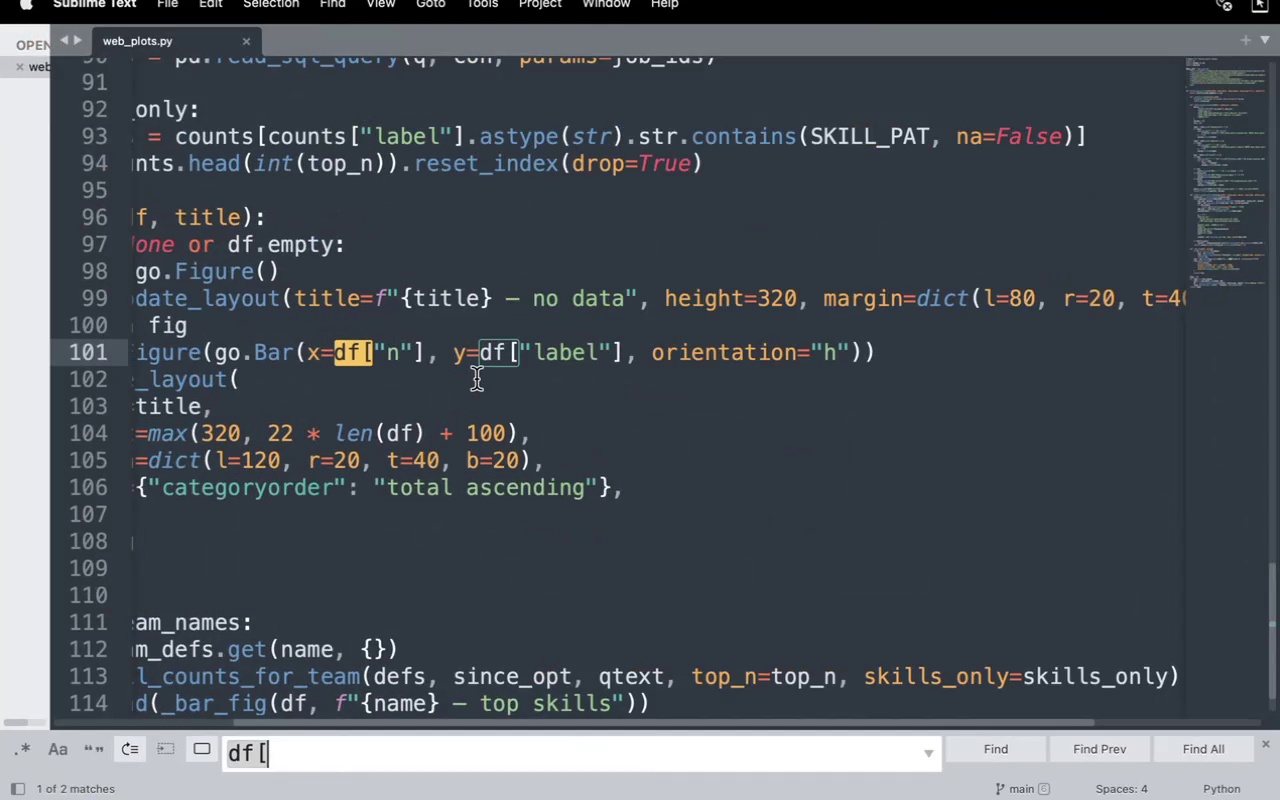 
left_click([476, 379])
 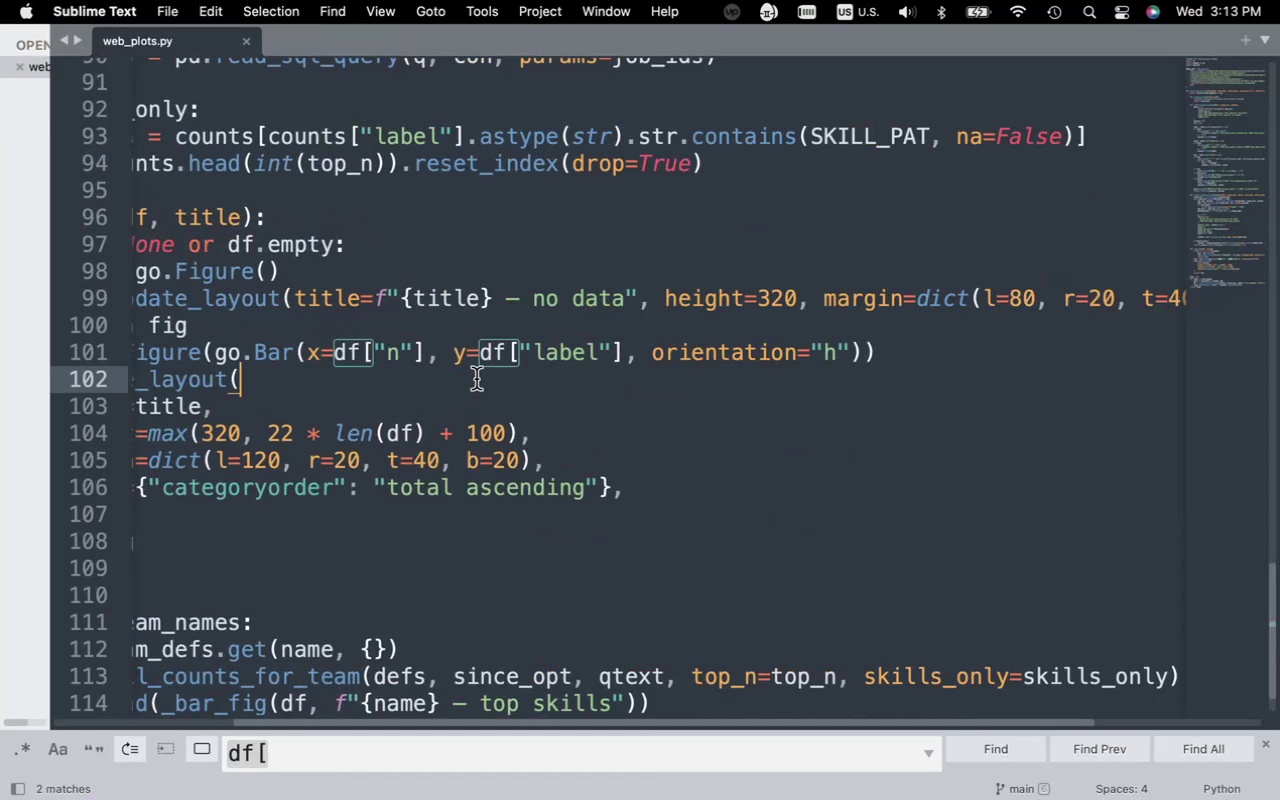 
key(Meta+F)
 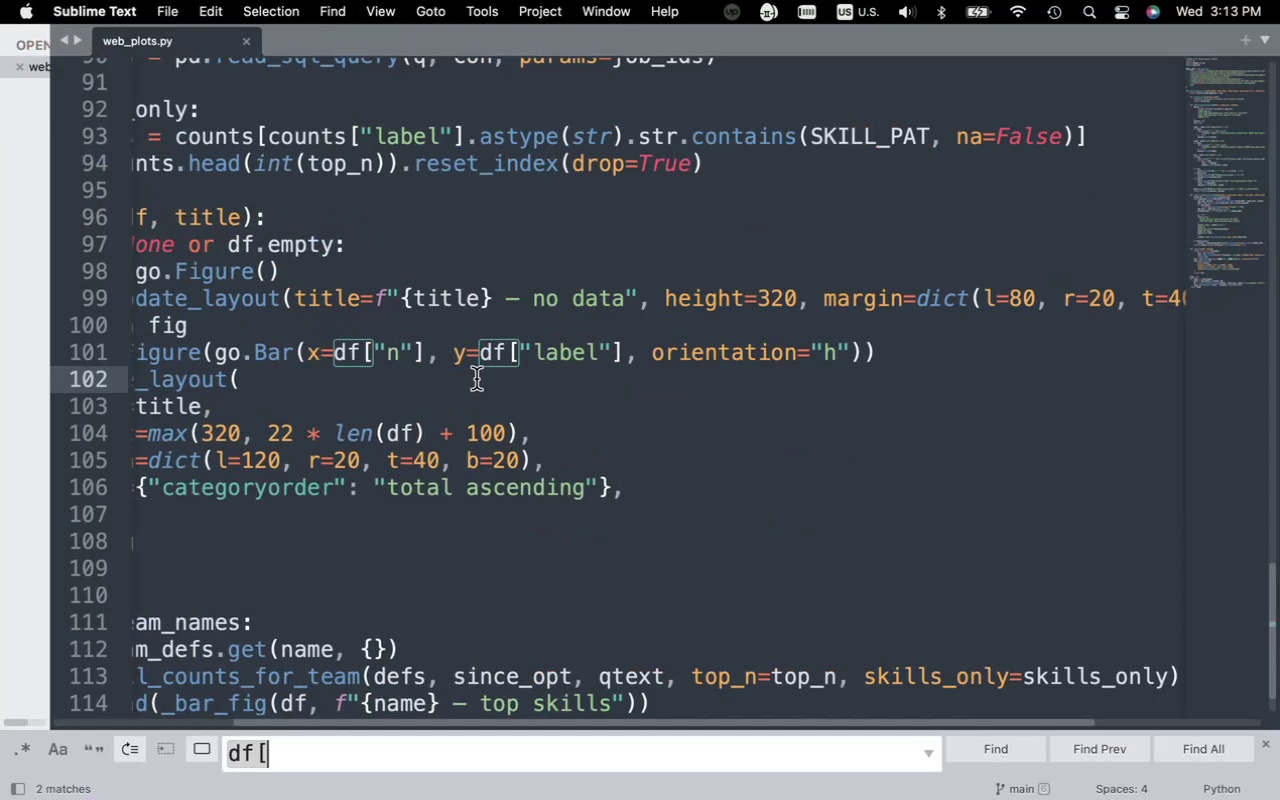 
type(contain)
 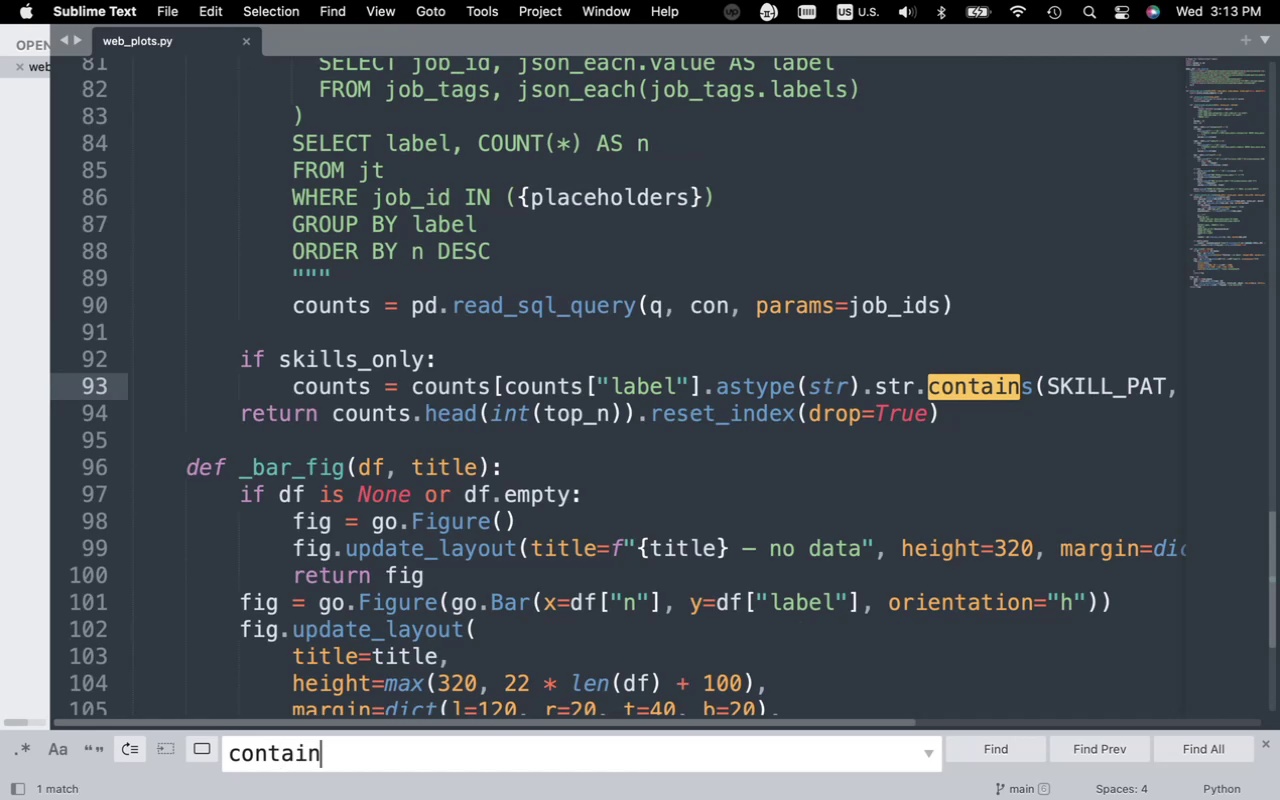 
wait(7.6)
 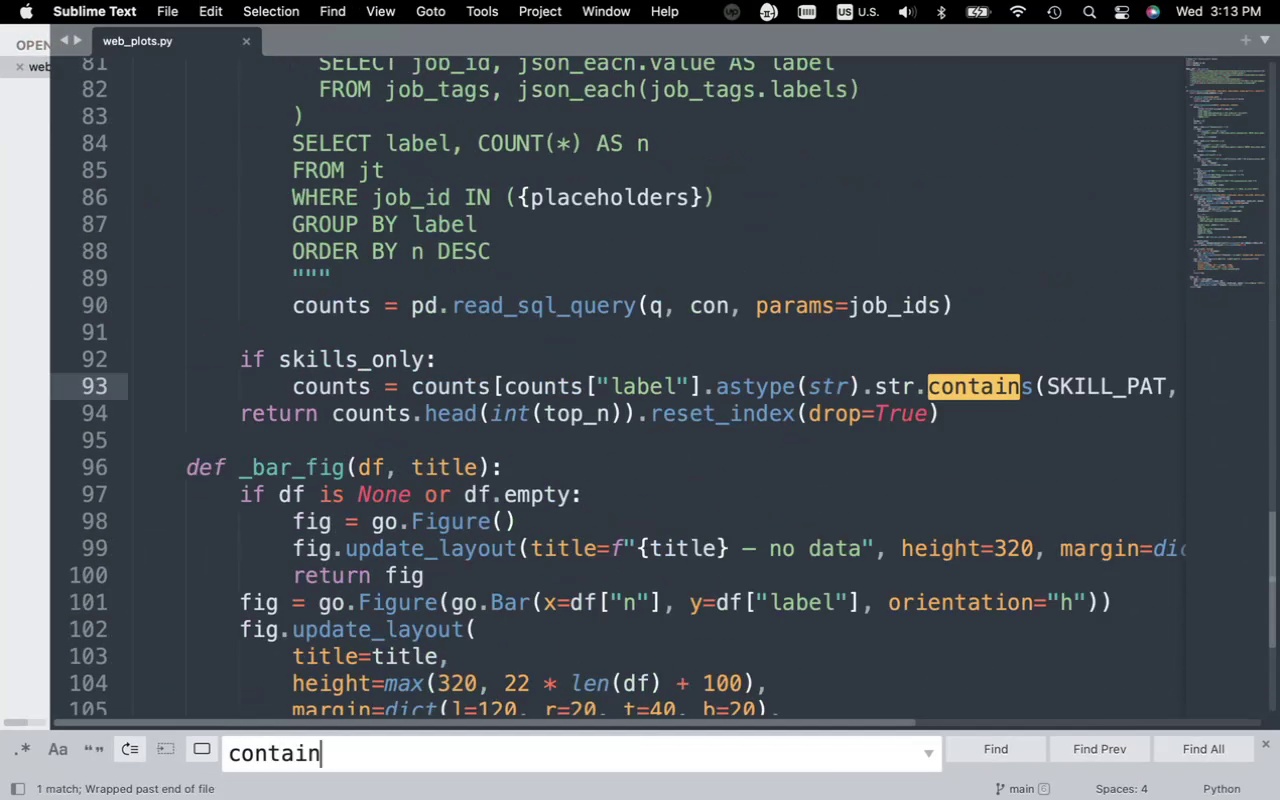 
key(Enter)
 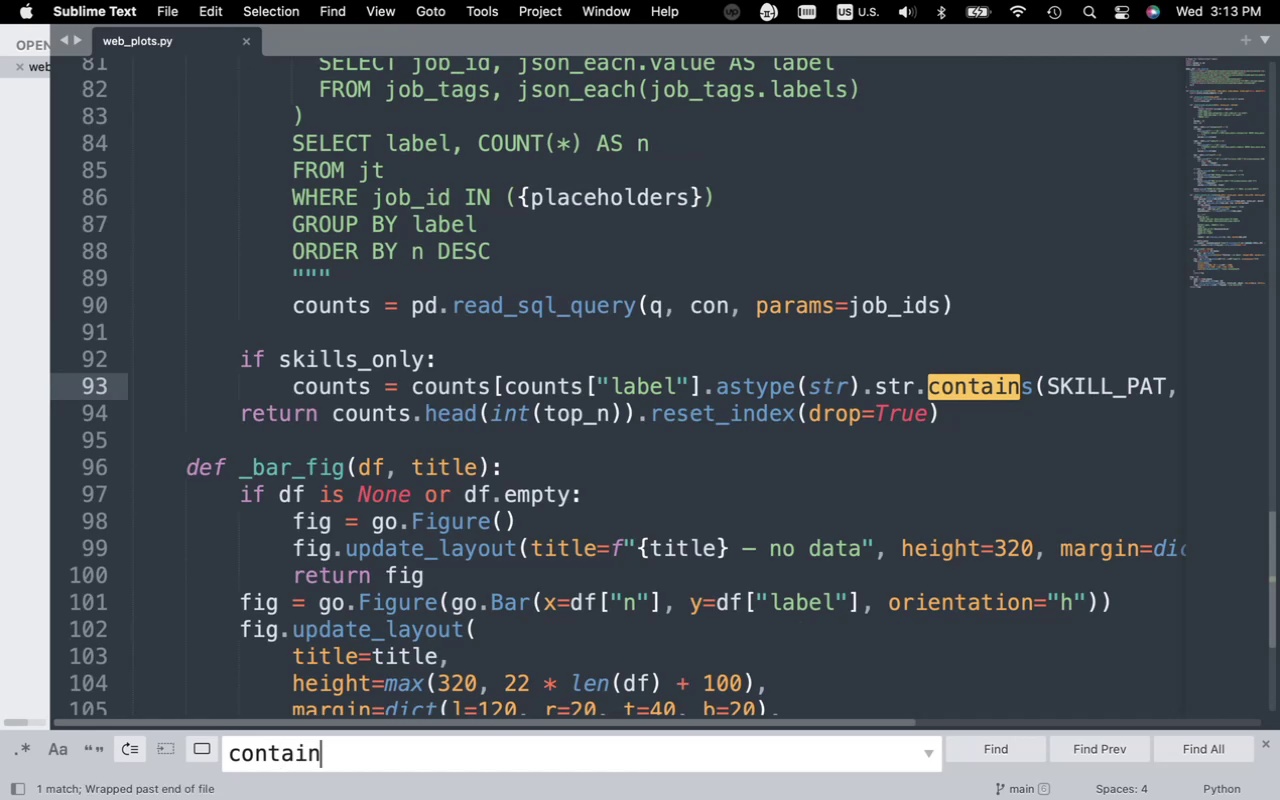 
key(Enter)
 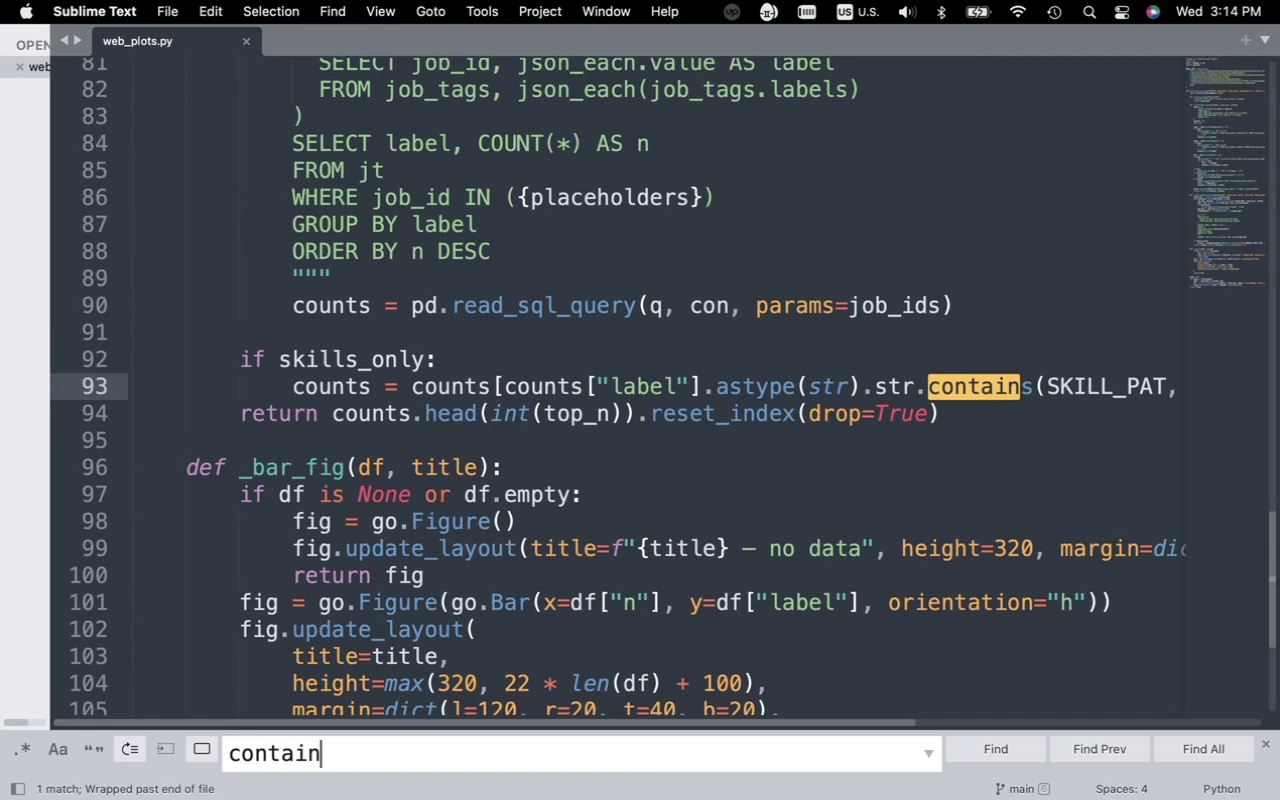 
scroll: coordinate [547, 398], scroll_direction: up, amount: 19.0
 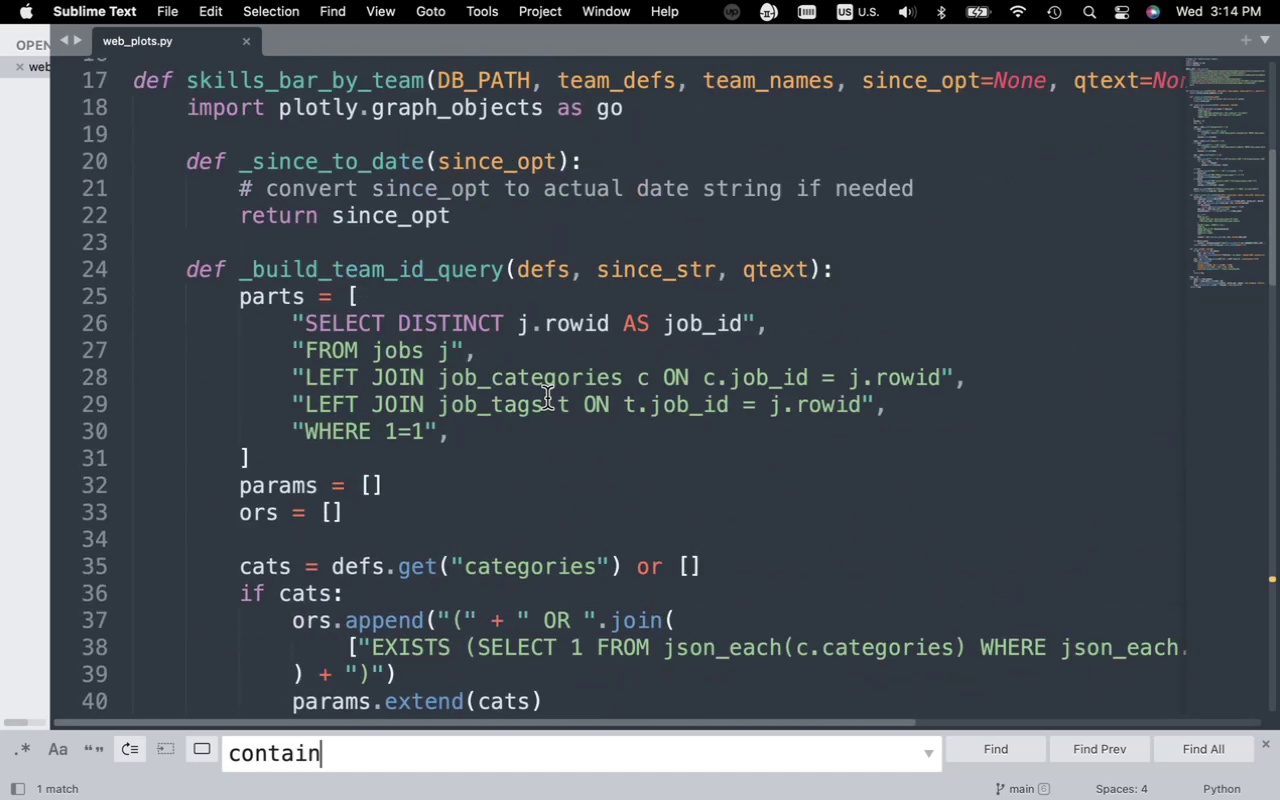 
scroll: coordinate [547, 398], scroll_direction: down, amount: 59.0
 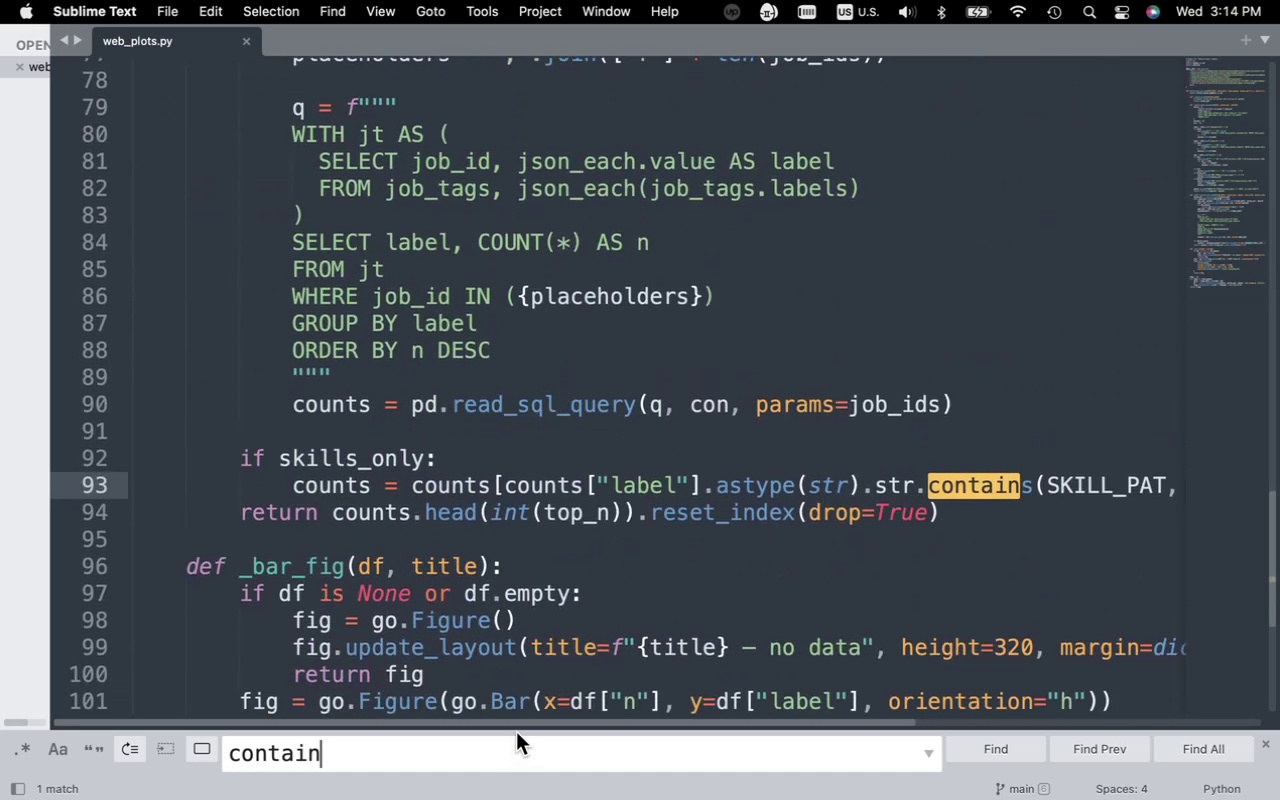 
left_click_drag(start_coordinate=[518, 725], to_coordinate=[749, 734])
 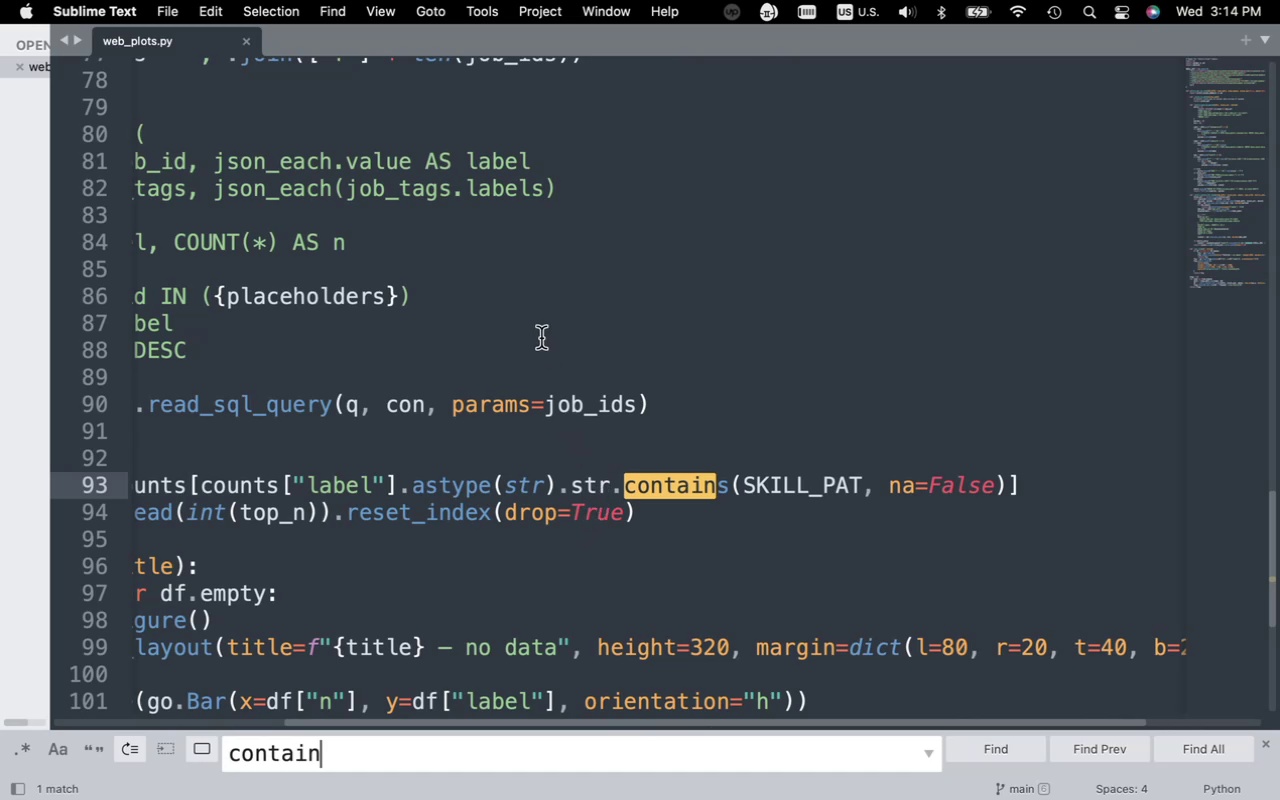 
wait(10.12)
 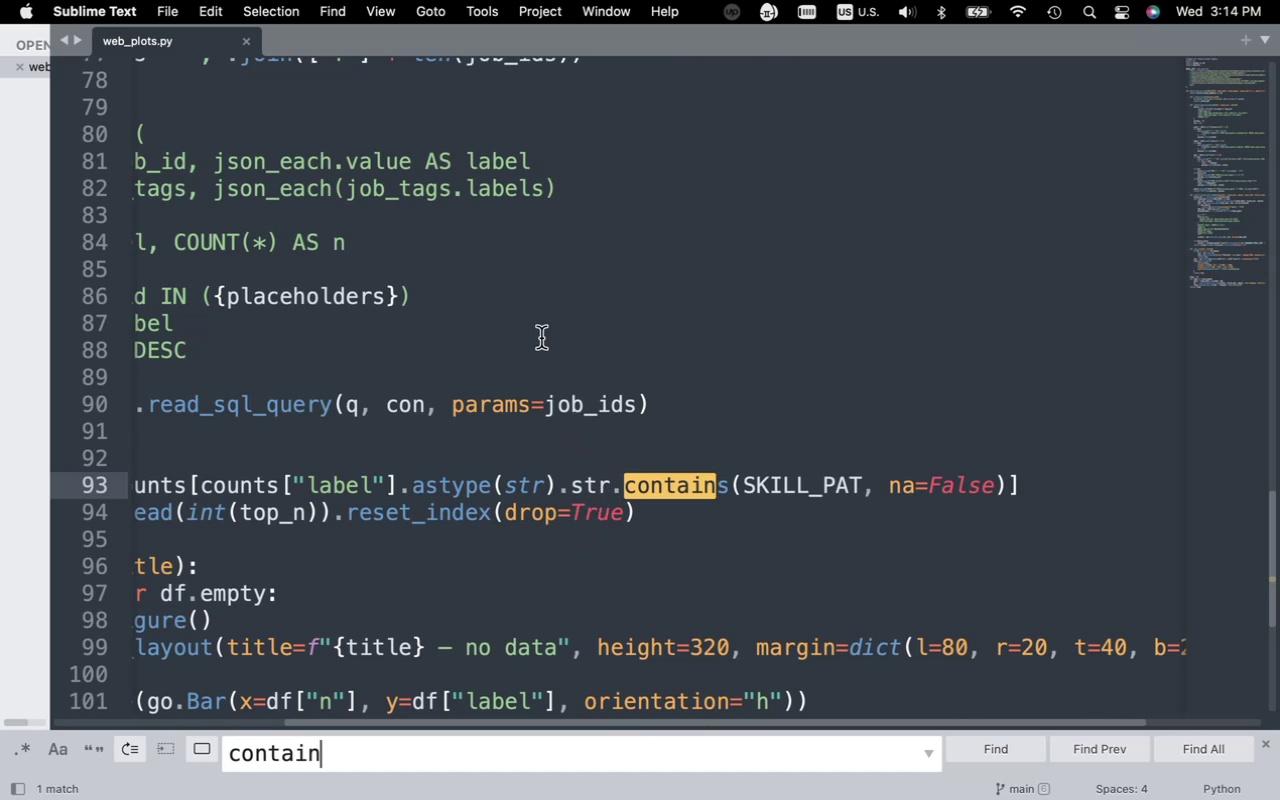 
key(Enter)
 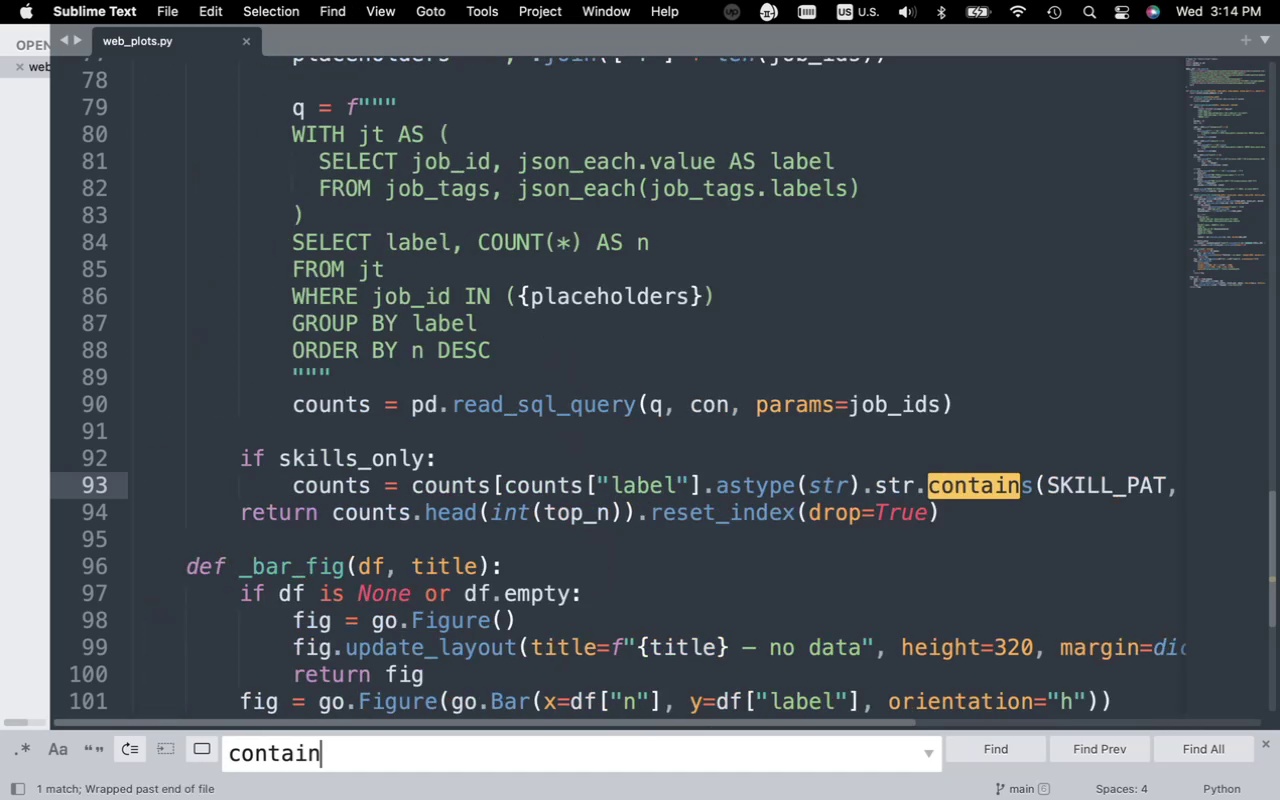 
key(Enter)
 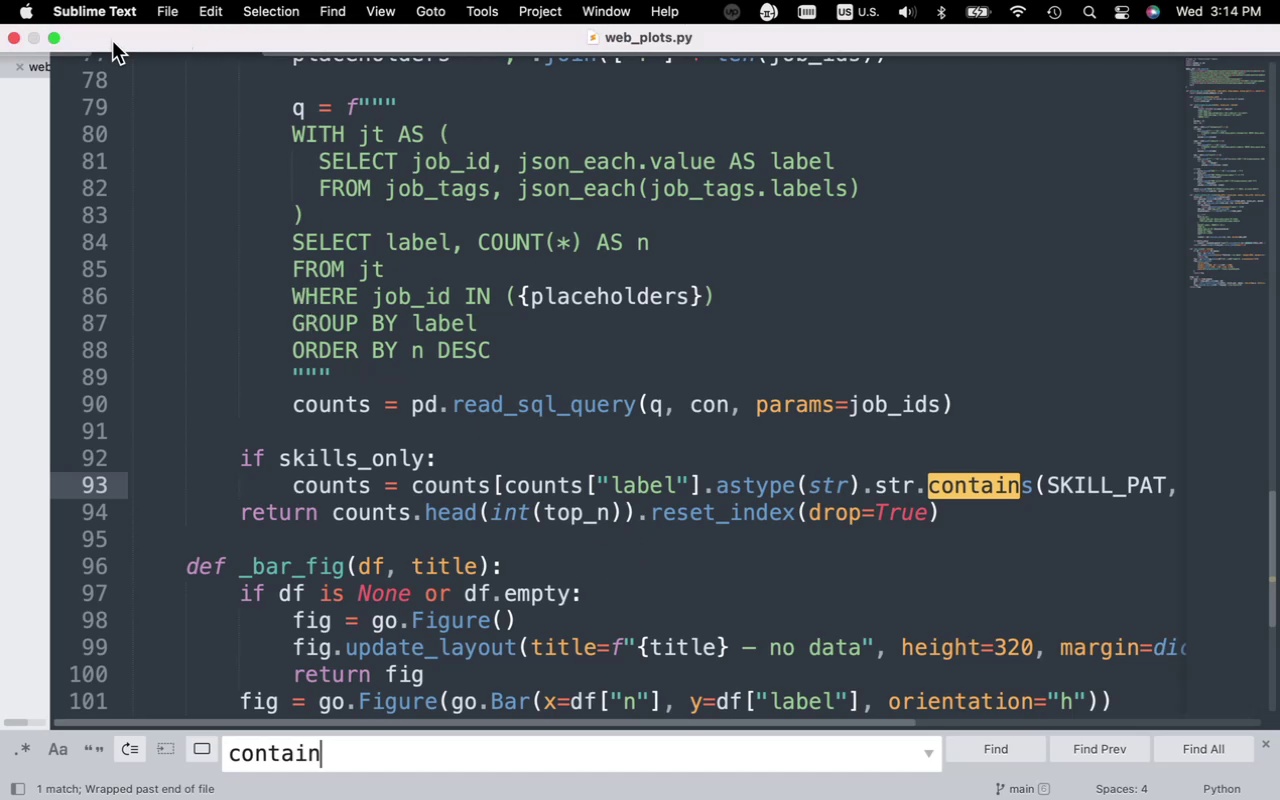 
left_click([55, 35])
 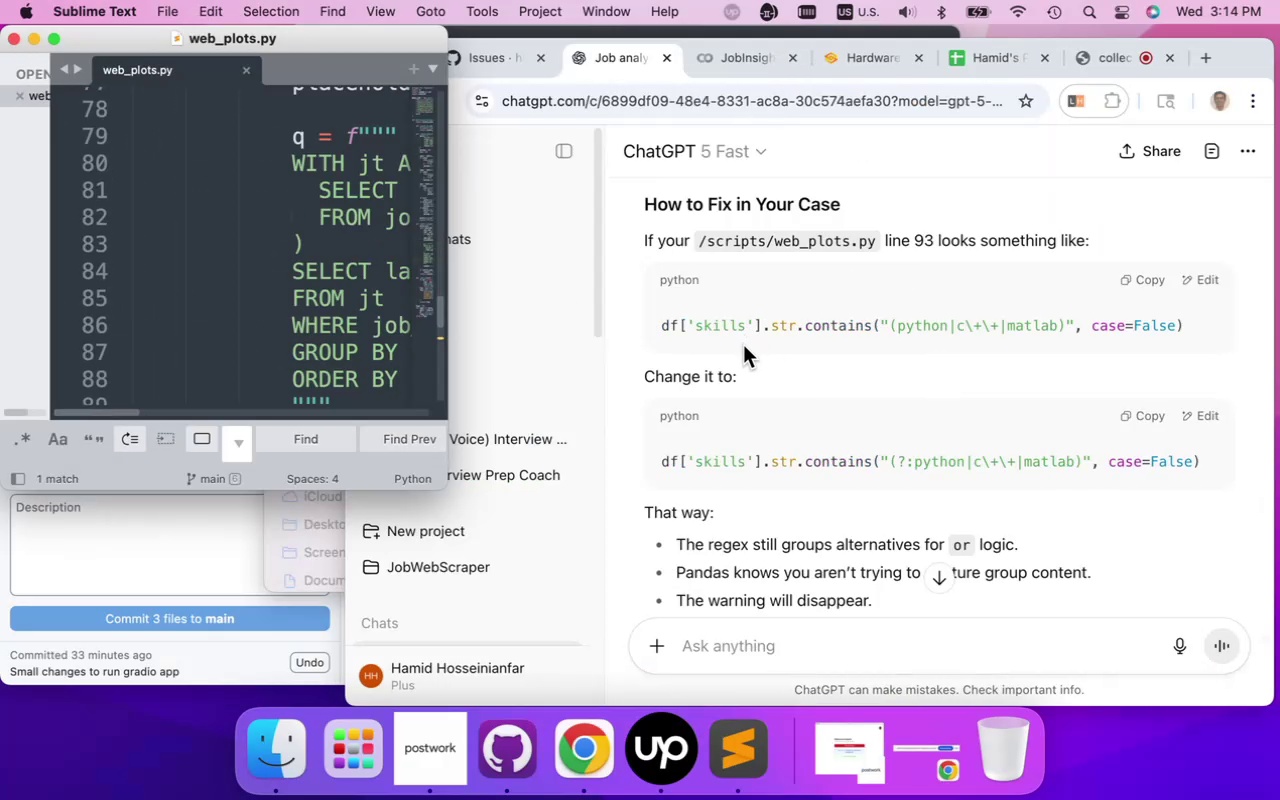 
wait(7.71)
 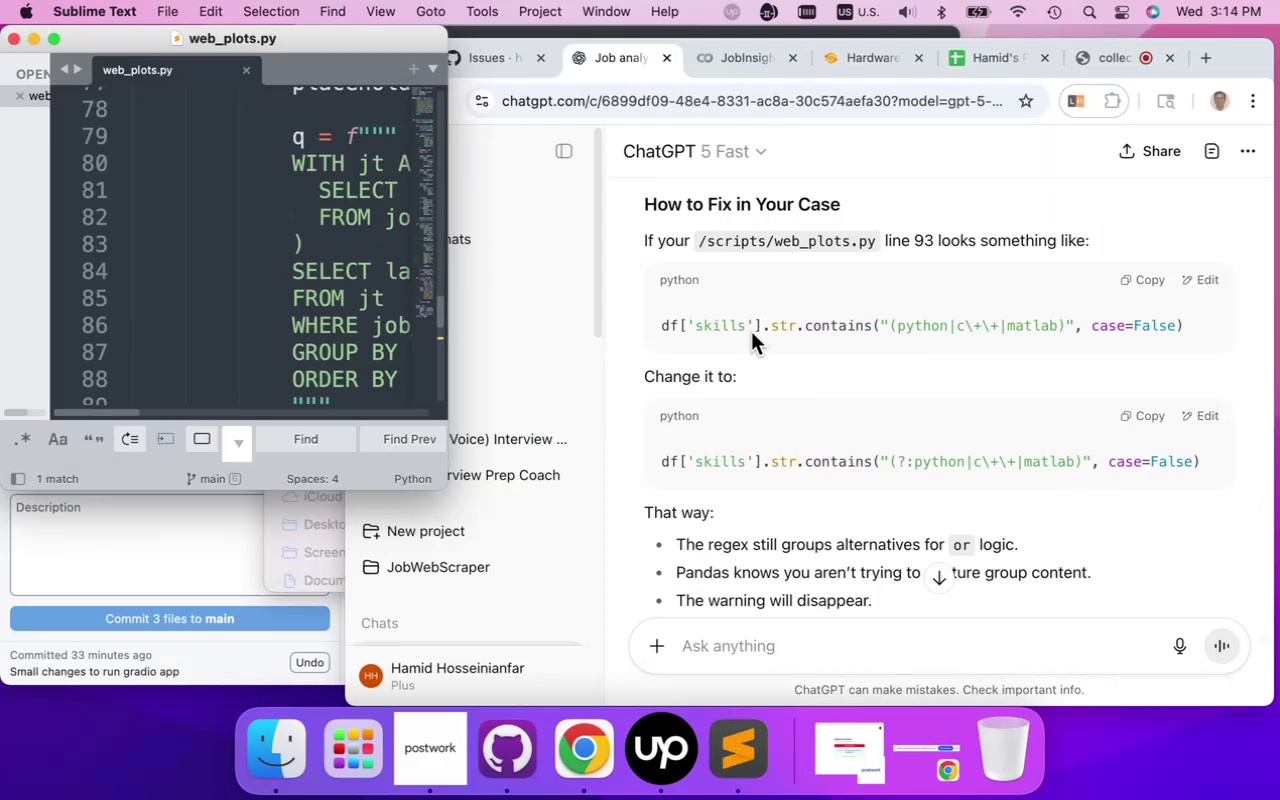 
scroll: coordinate [857, 395], scroll_direction: down, amount: 1.0
 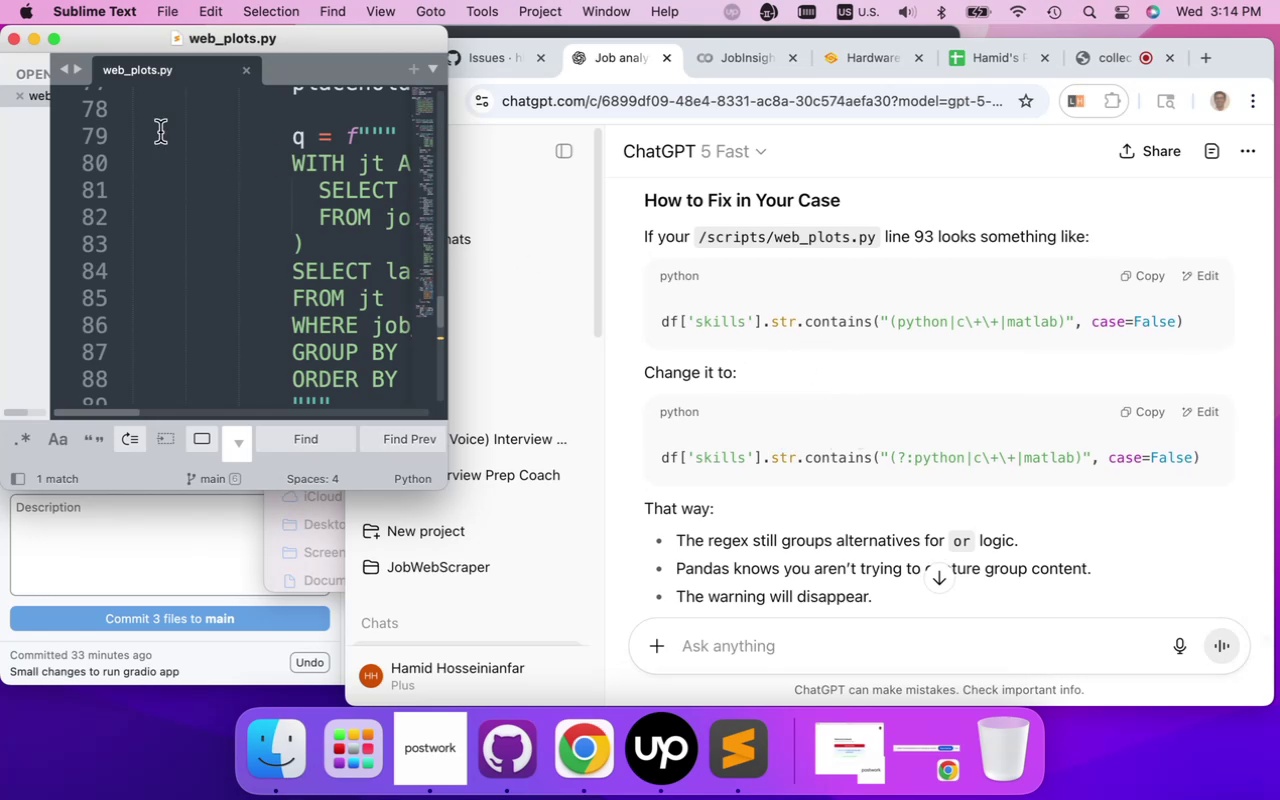 
left_click([55, 43])
 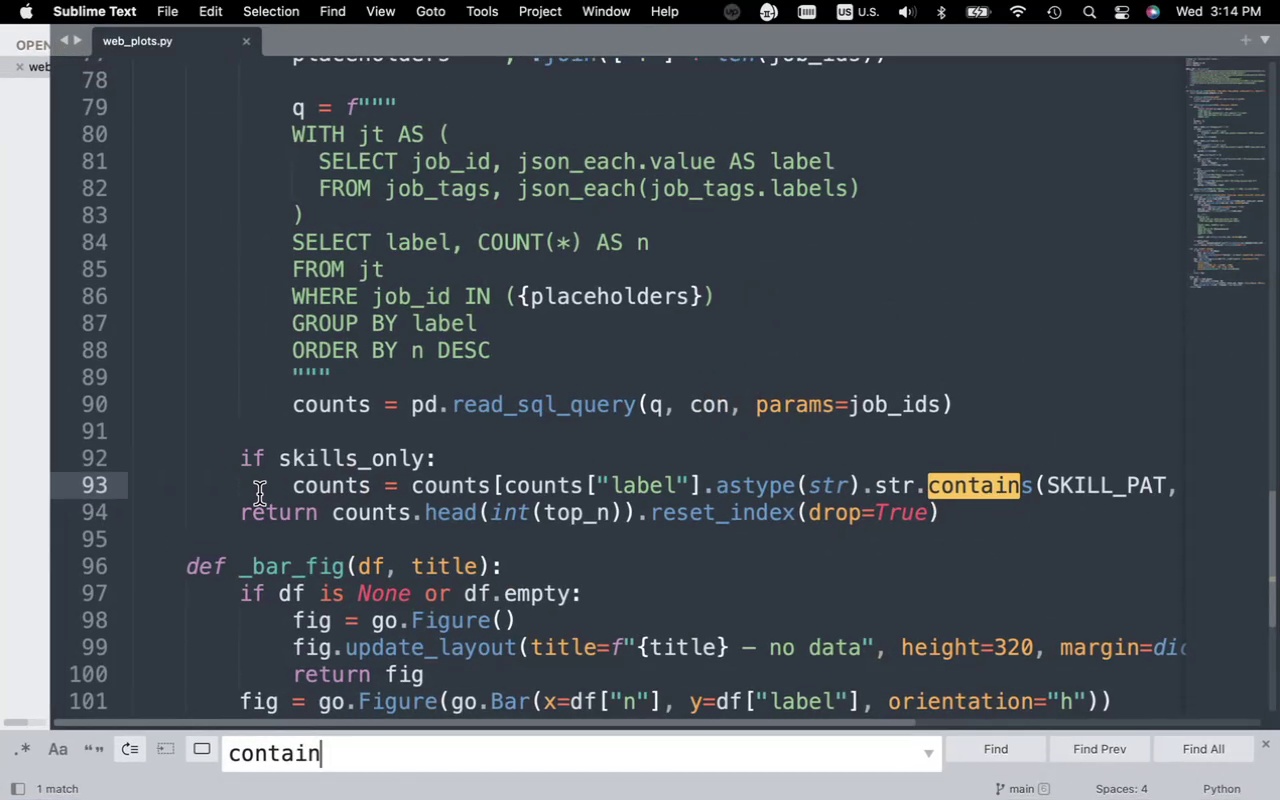 
left_click_drag(start_coordinate=[294, 490], to_coordinate=[1166, 488])
 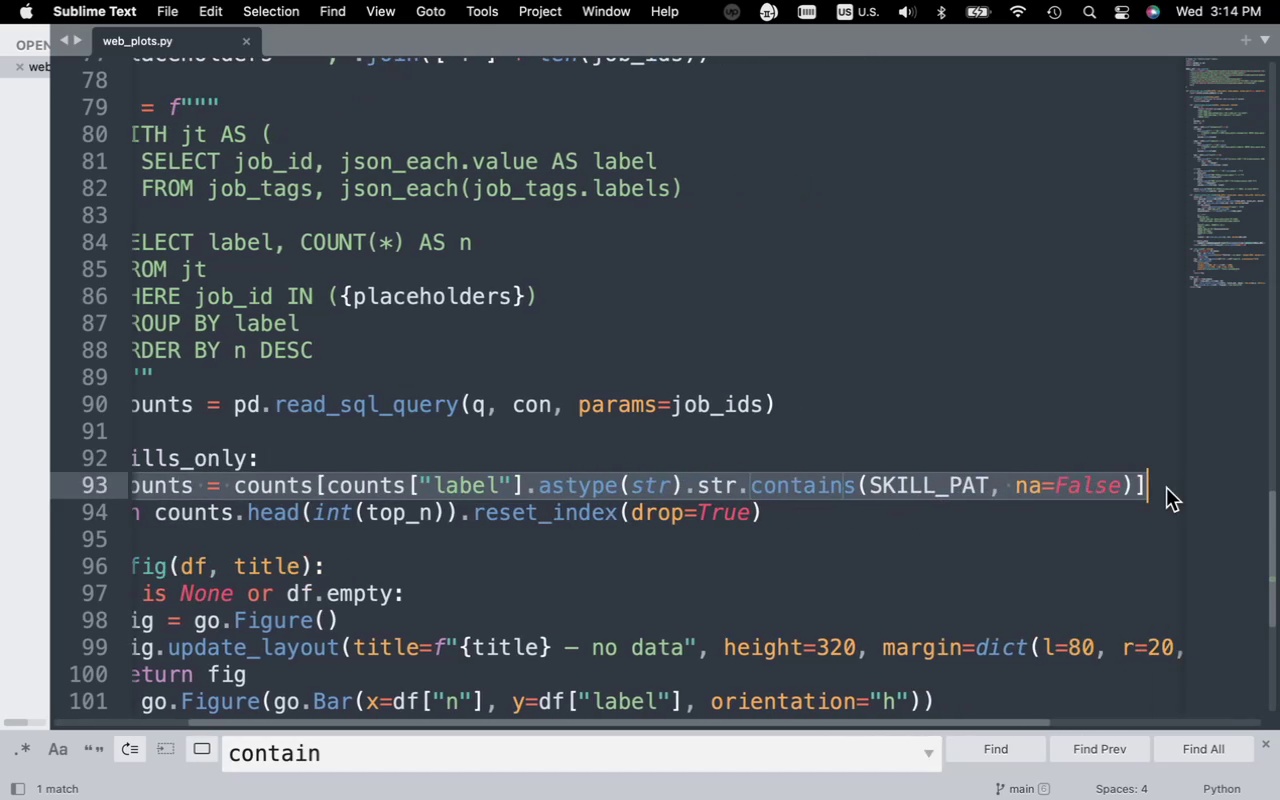 
key(Meta+C)
 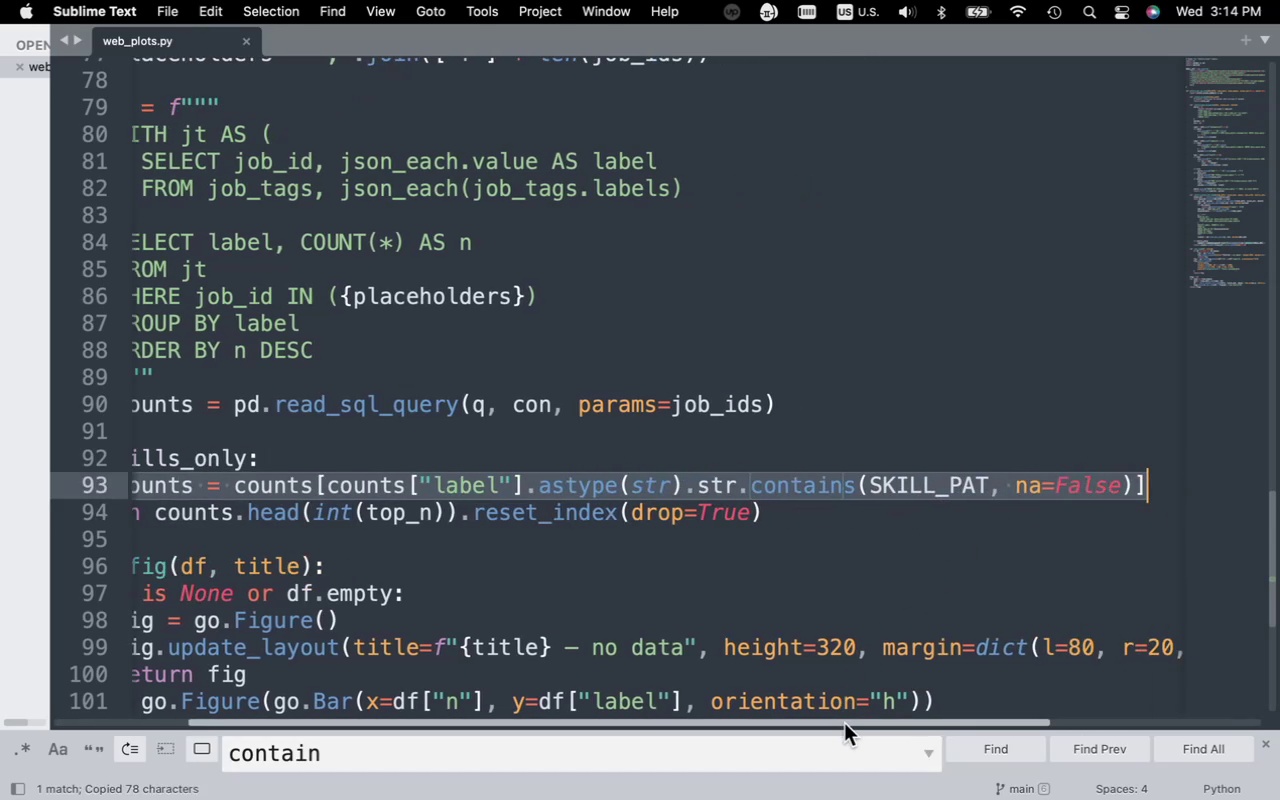 
left_click_drag(start_coordinate=[844, 723], to_coordinate=[497, 758])
 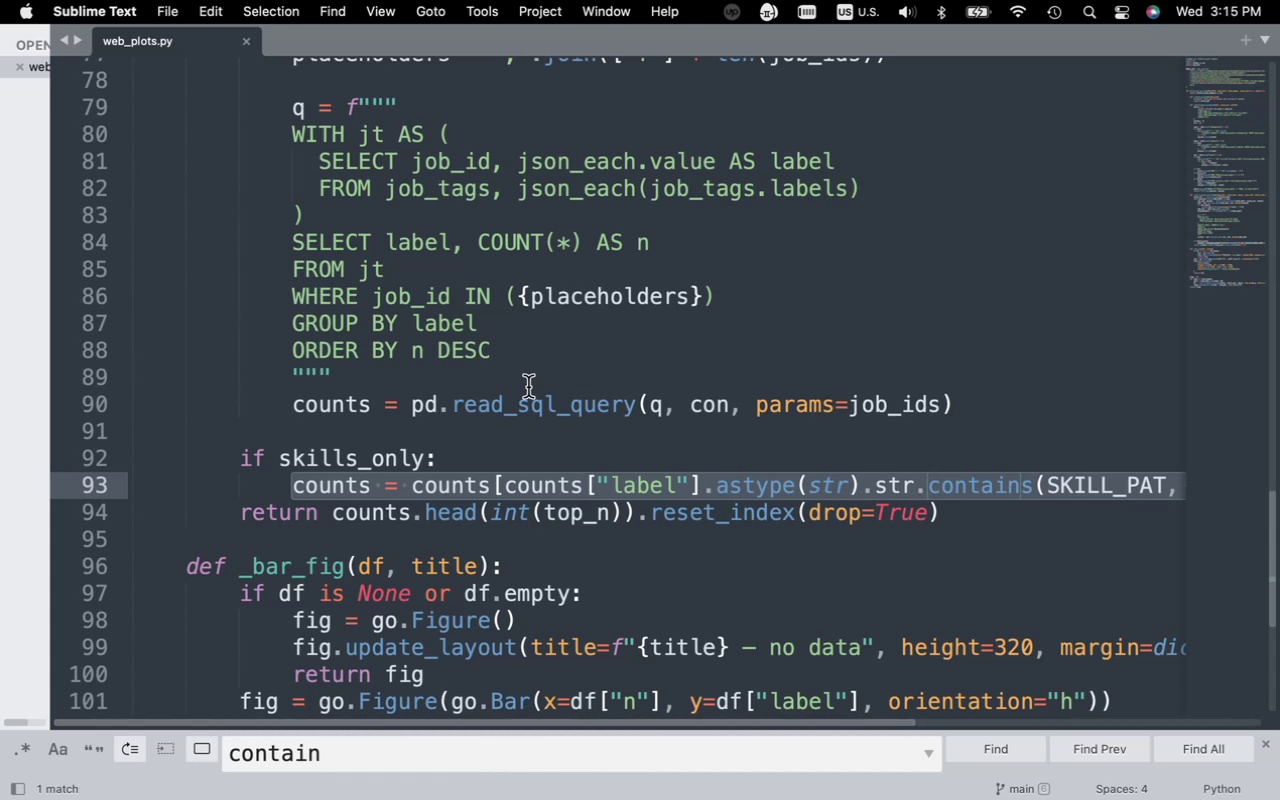 
wait(12.79)
 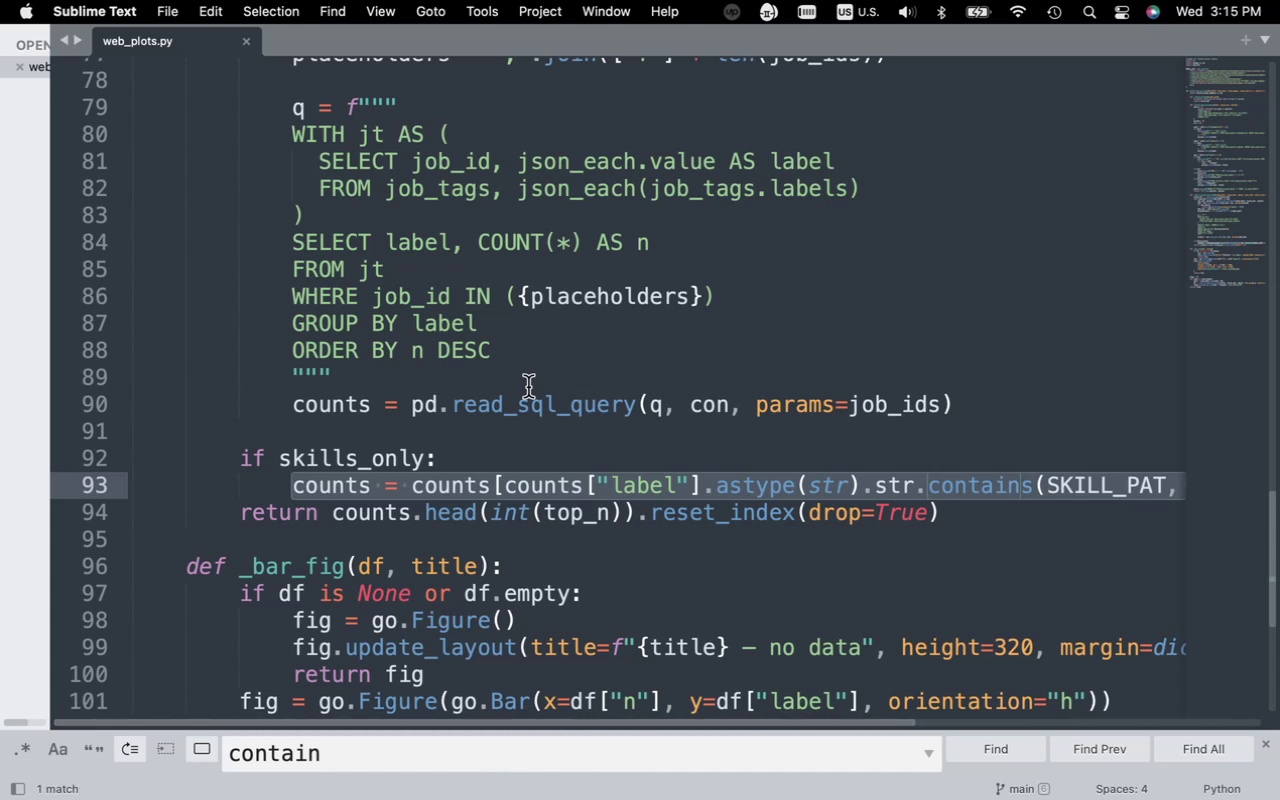 
left_click([58, 39])
 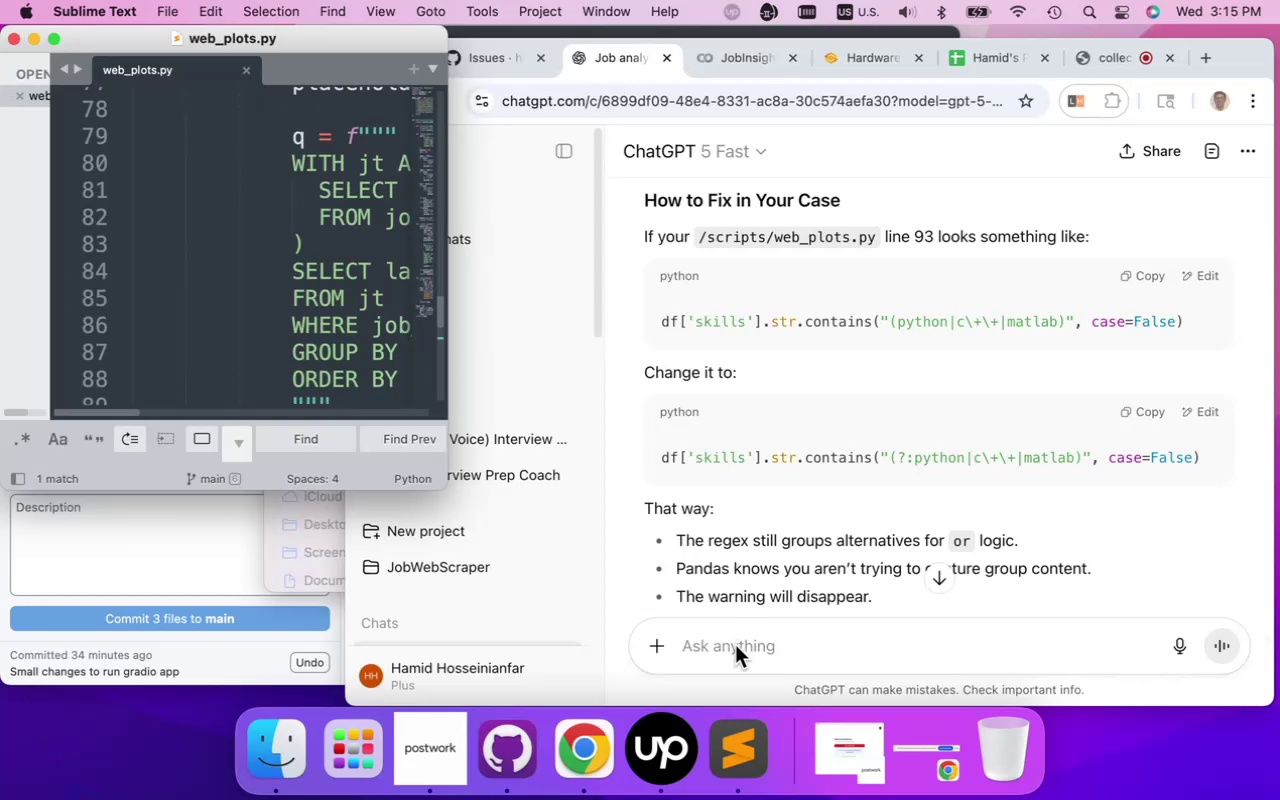 
wait(5.27)
 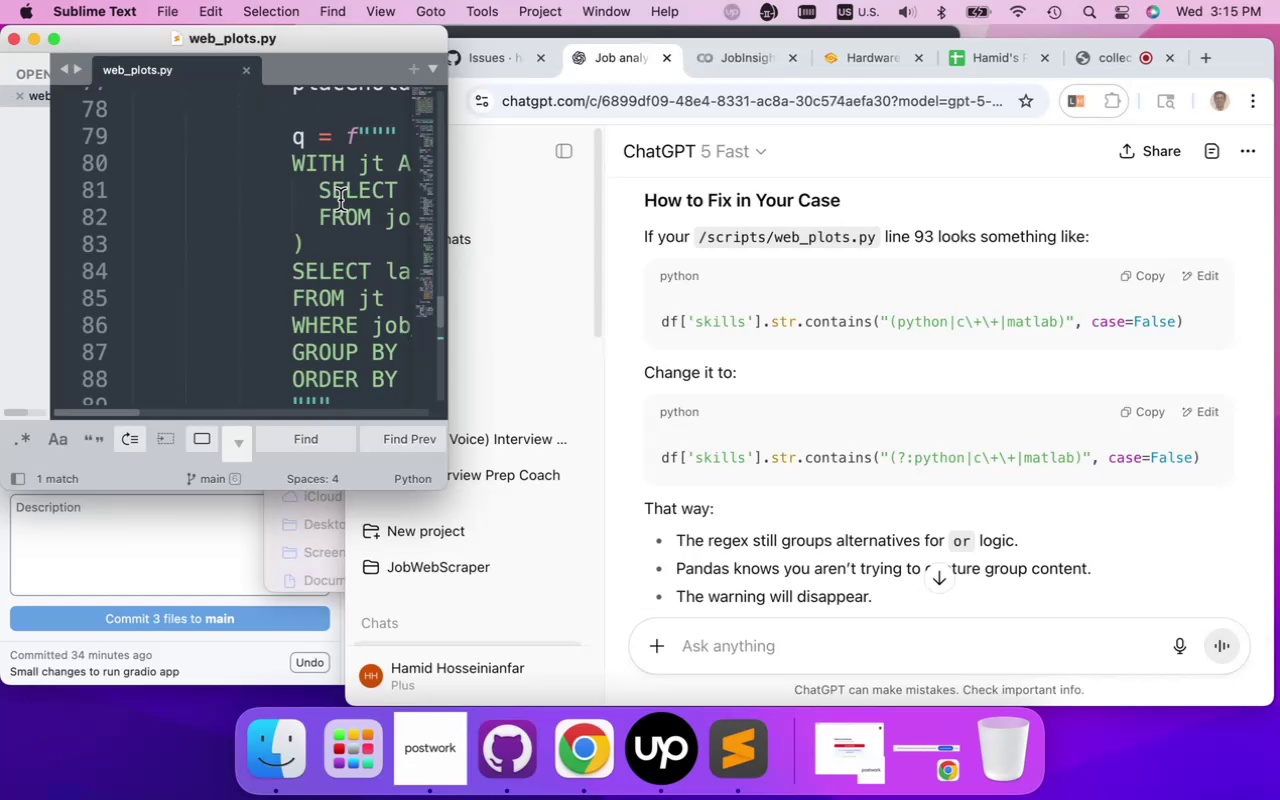 
left_click([735, 650])
 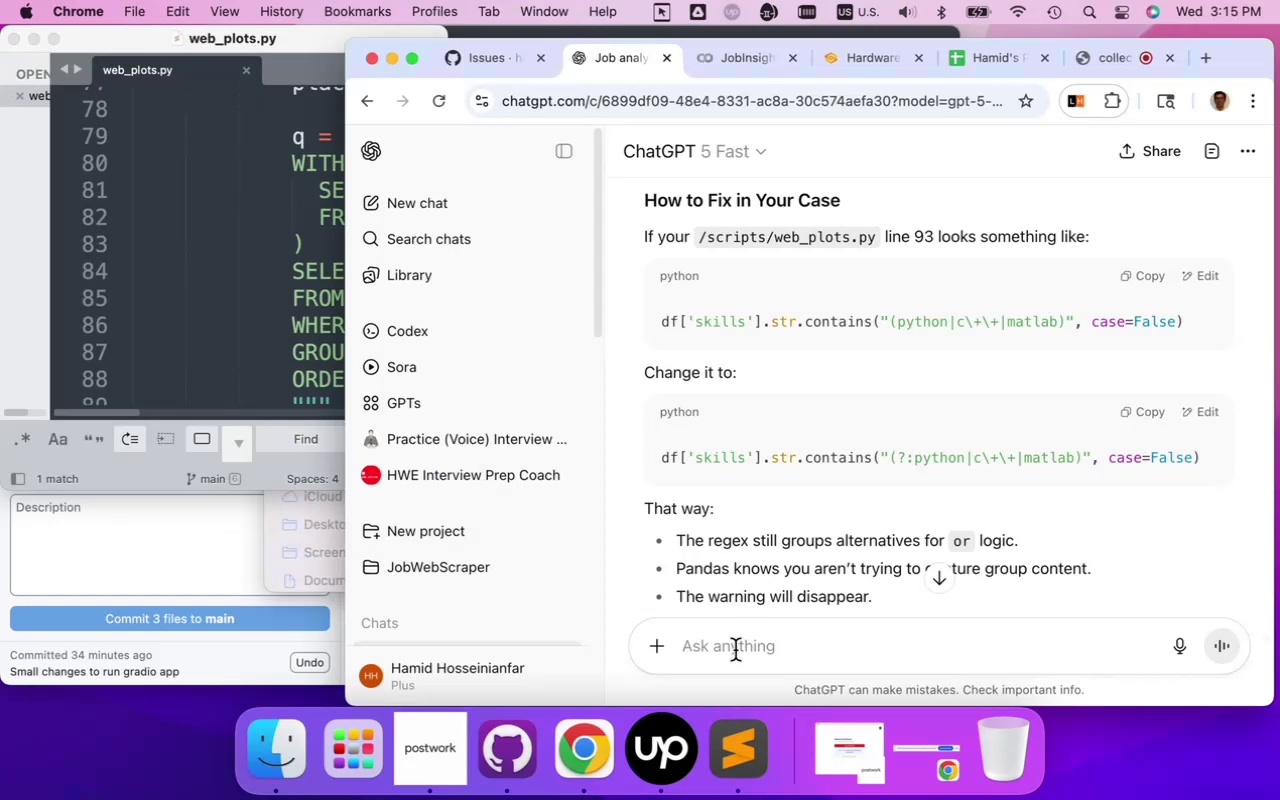 
type(the line is ")
 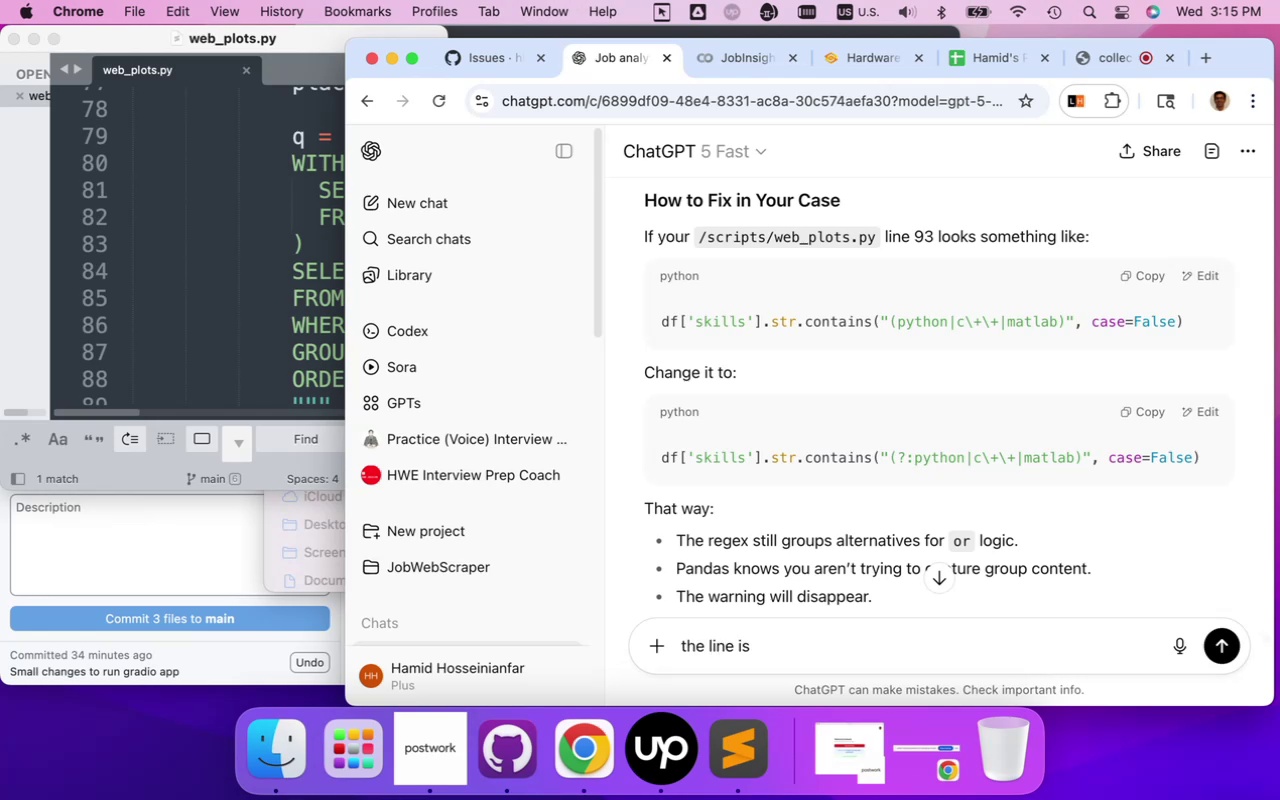 
key(Meta+V)
 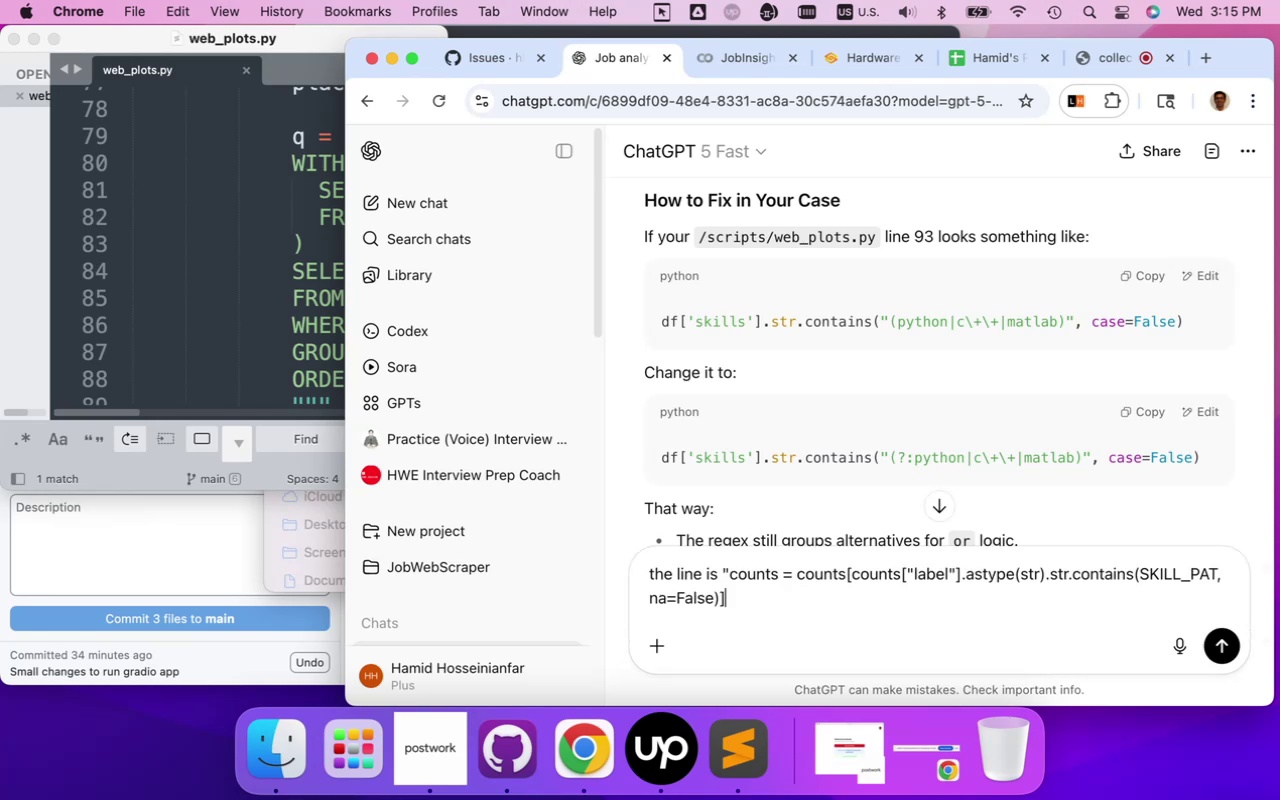 
key(Shift+Quote)
 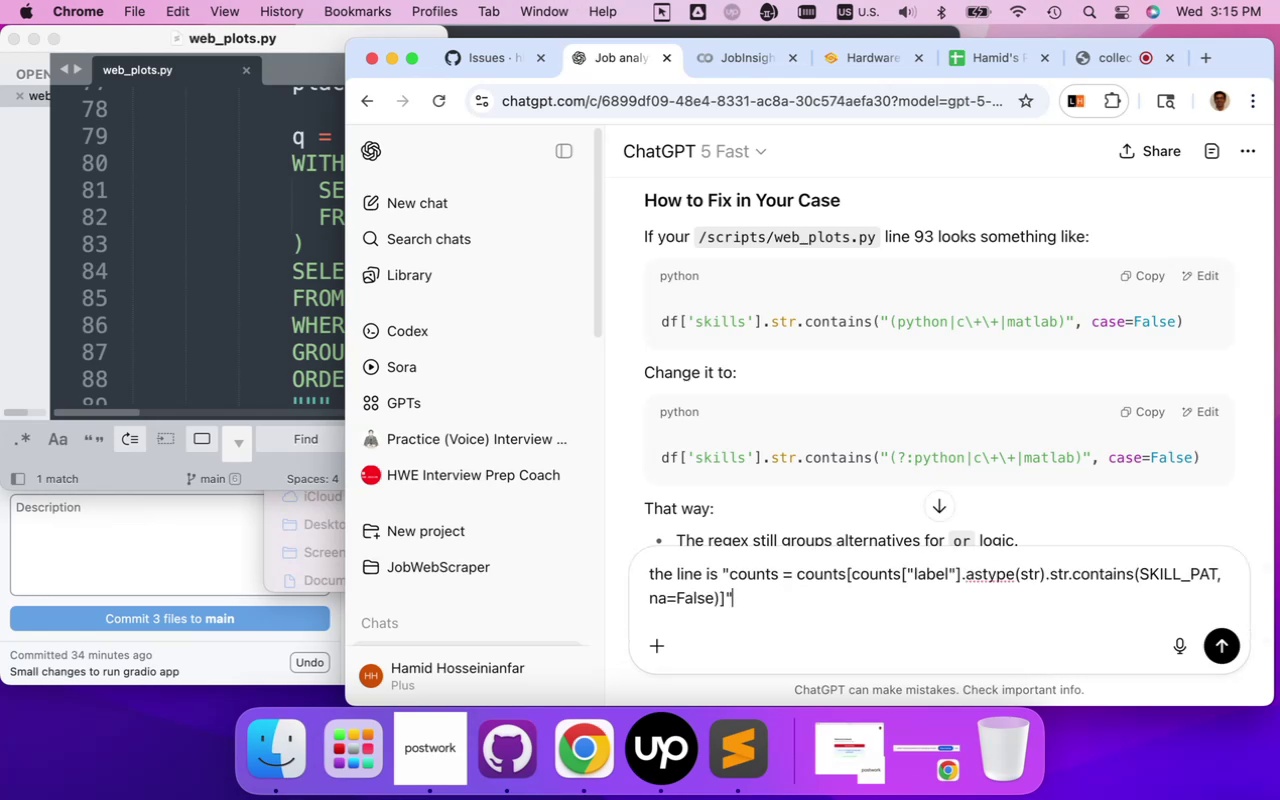 
key(Enter)
 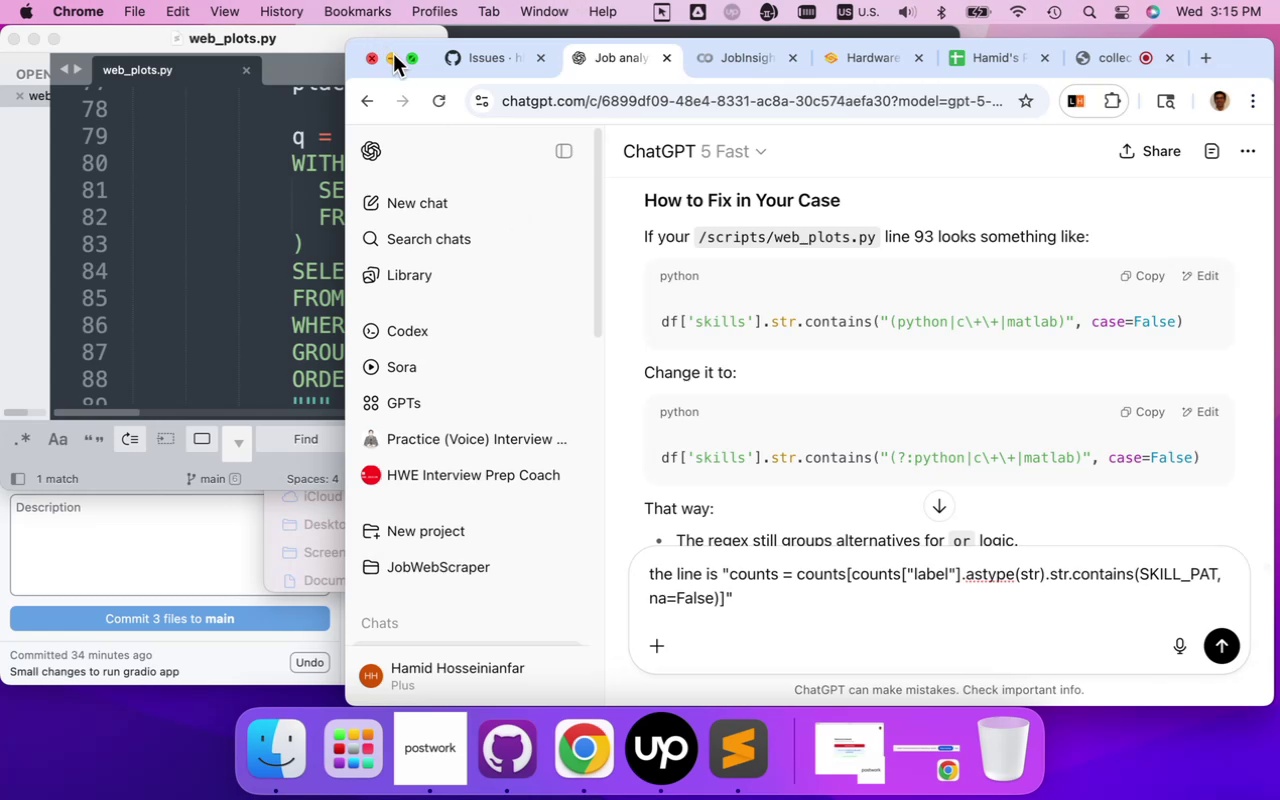 
left_click([414, 59])
 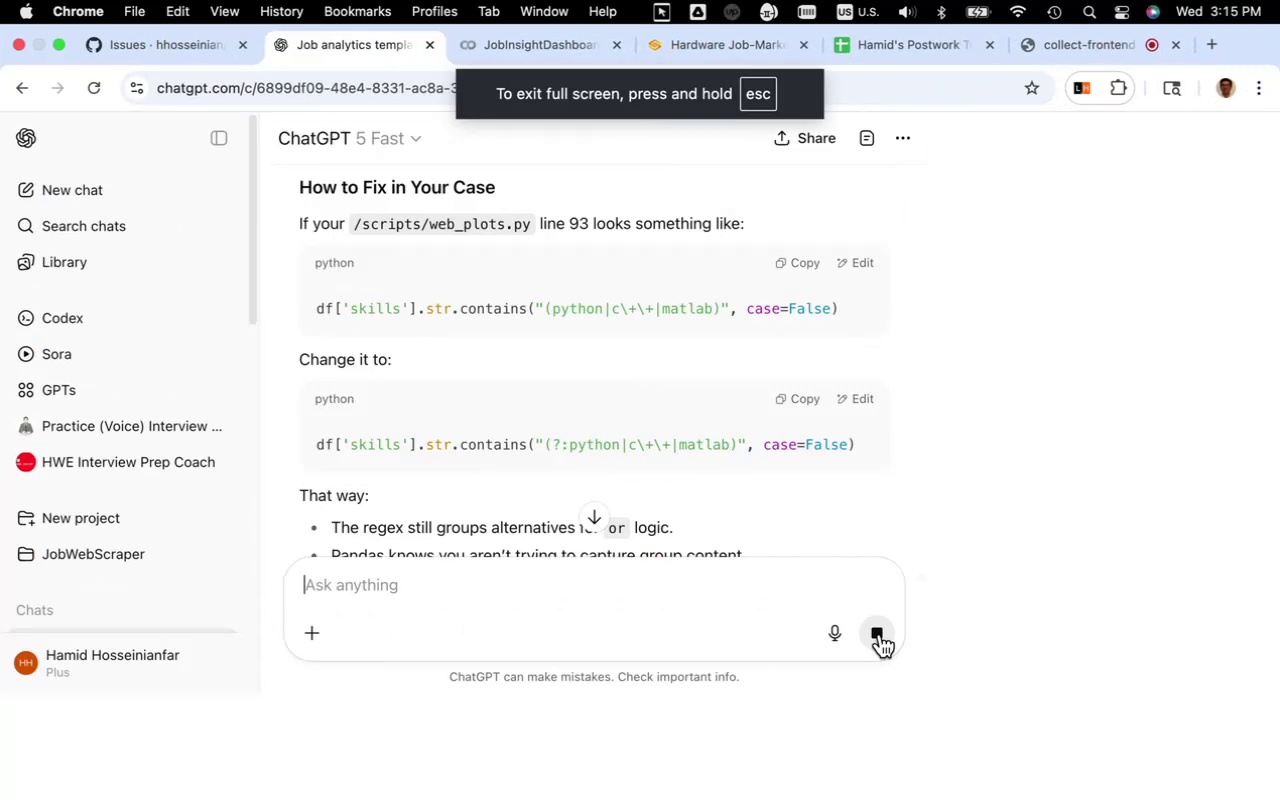 
wait(5.91)
 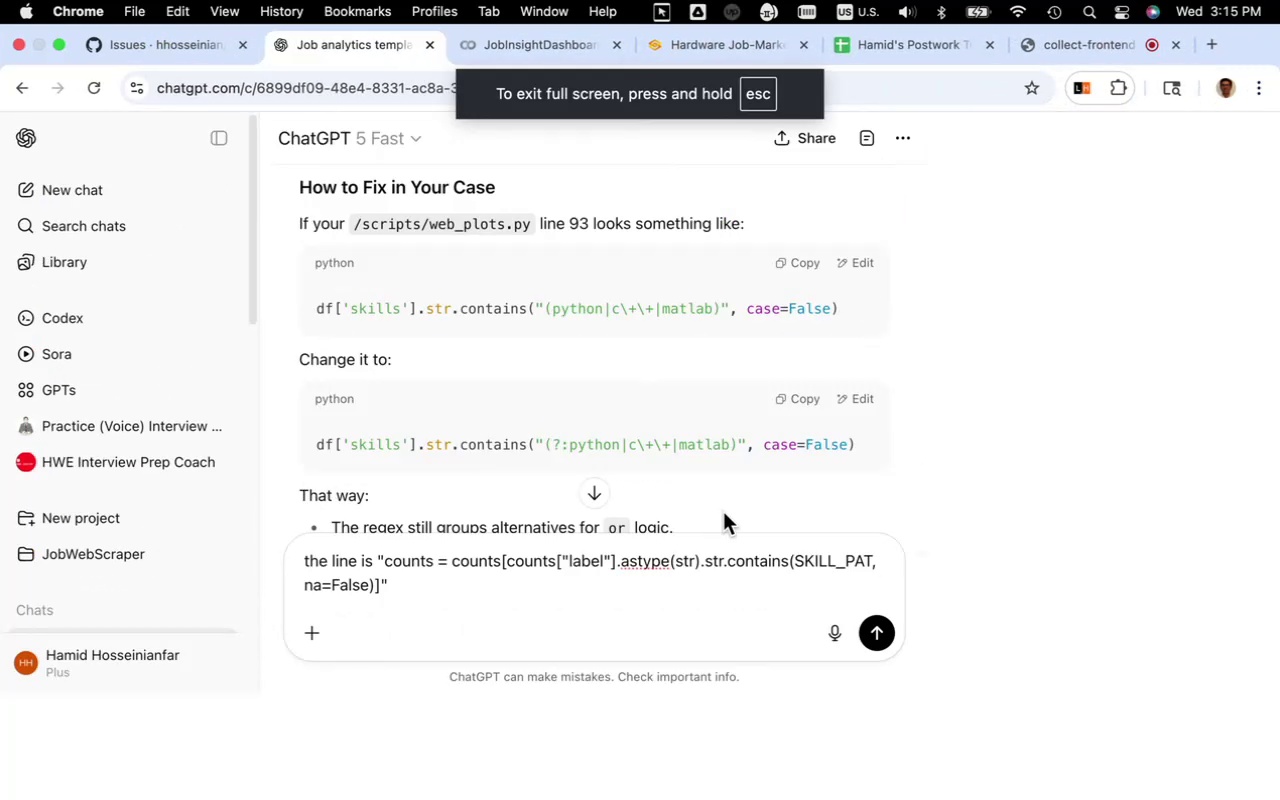 
scroll: coordinate [924, 538], scroll_direction: down, amount: 6.0
 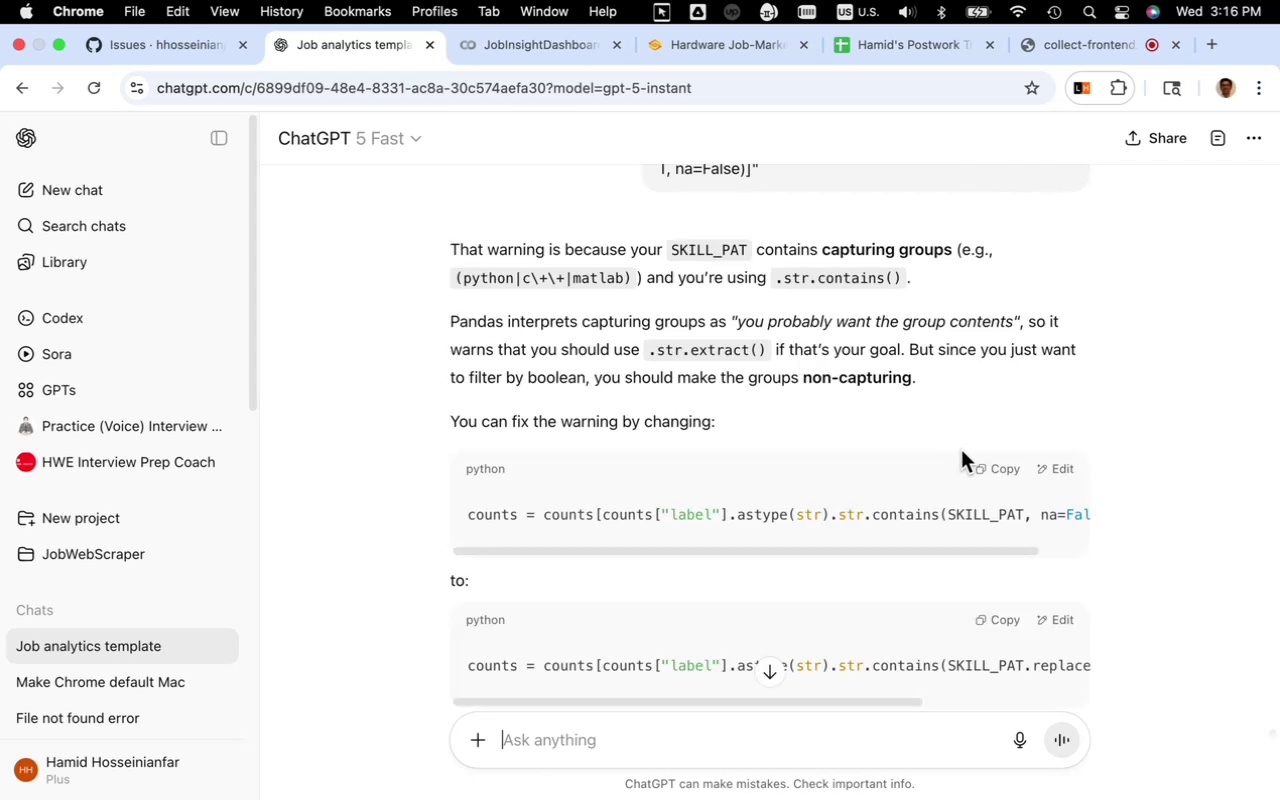 
wait(33.72)
 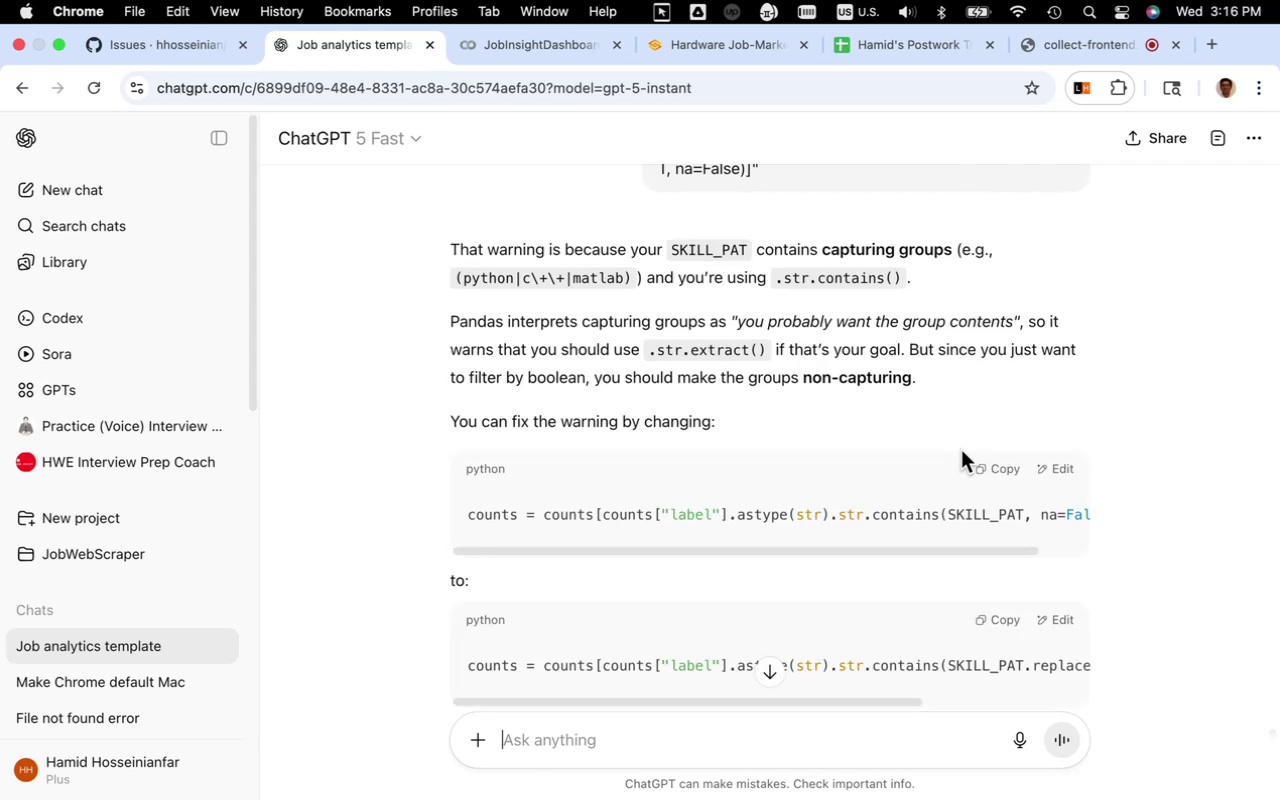 
scroll: coordinate [859, 406], scroll_direction: down, amount: 12.0
 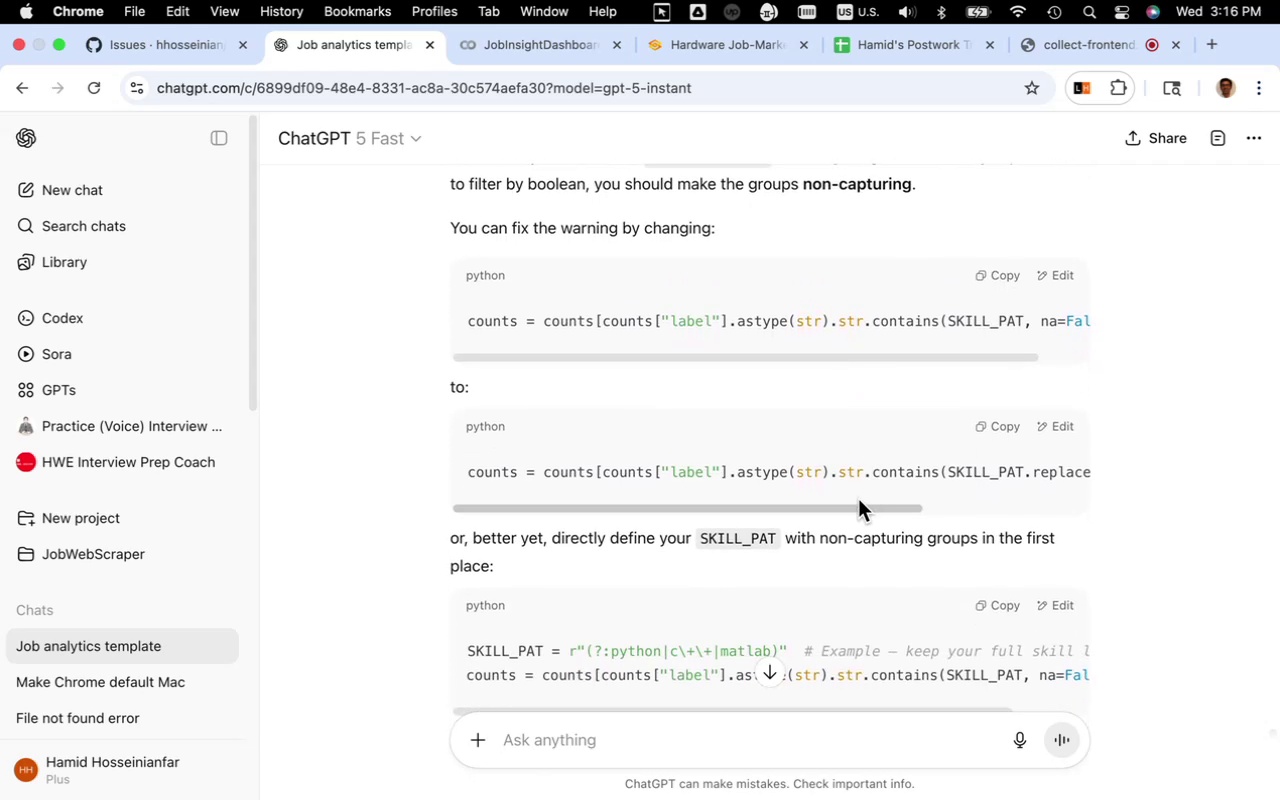 
left_click_drag(start_coordinate=[857, 508], to_coordinate=[1034, 504])
 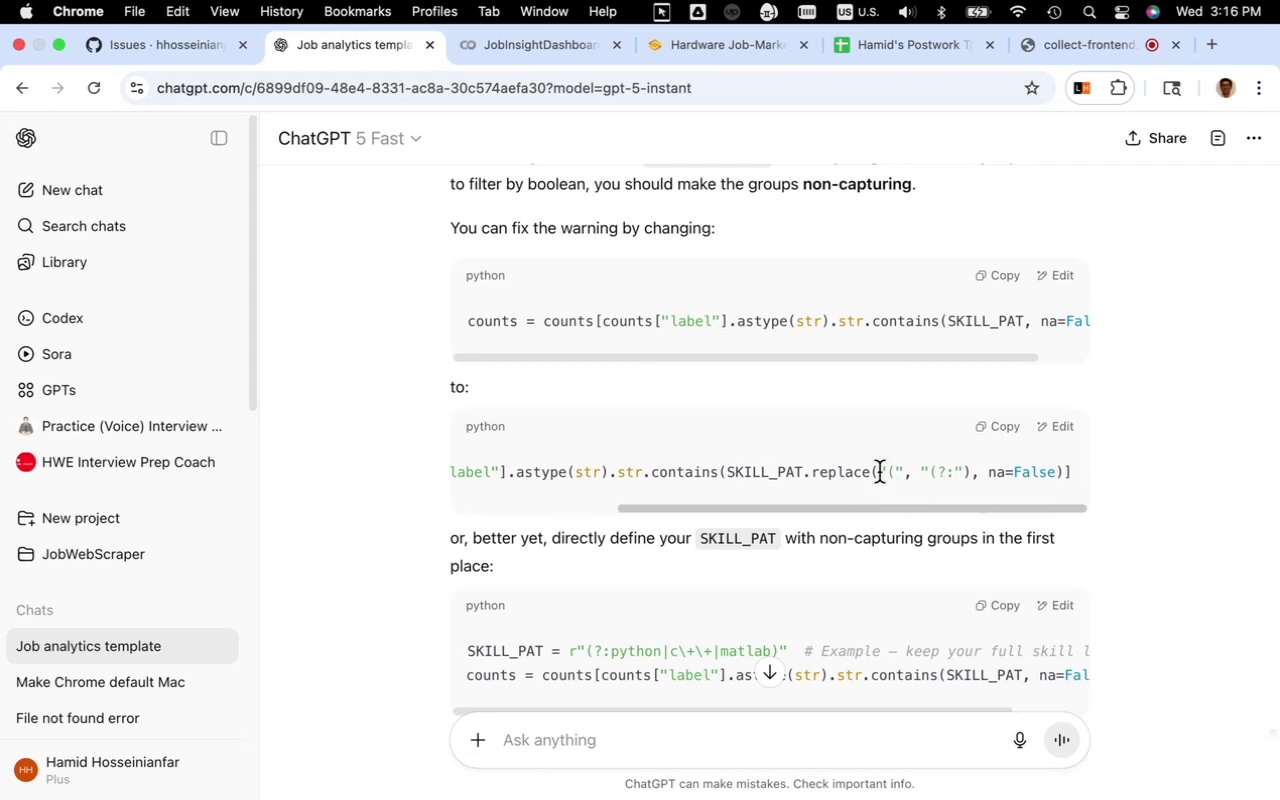 
scroll: coordinate [829, 448], scroll_direction: down, amount: 6.0
 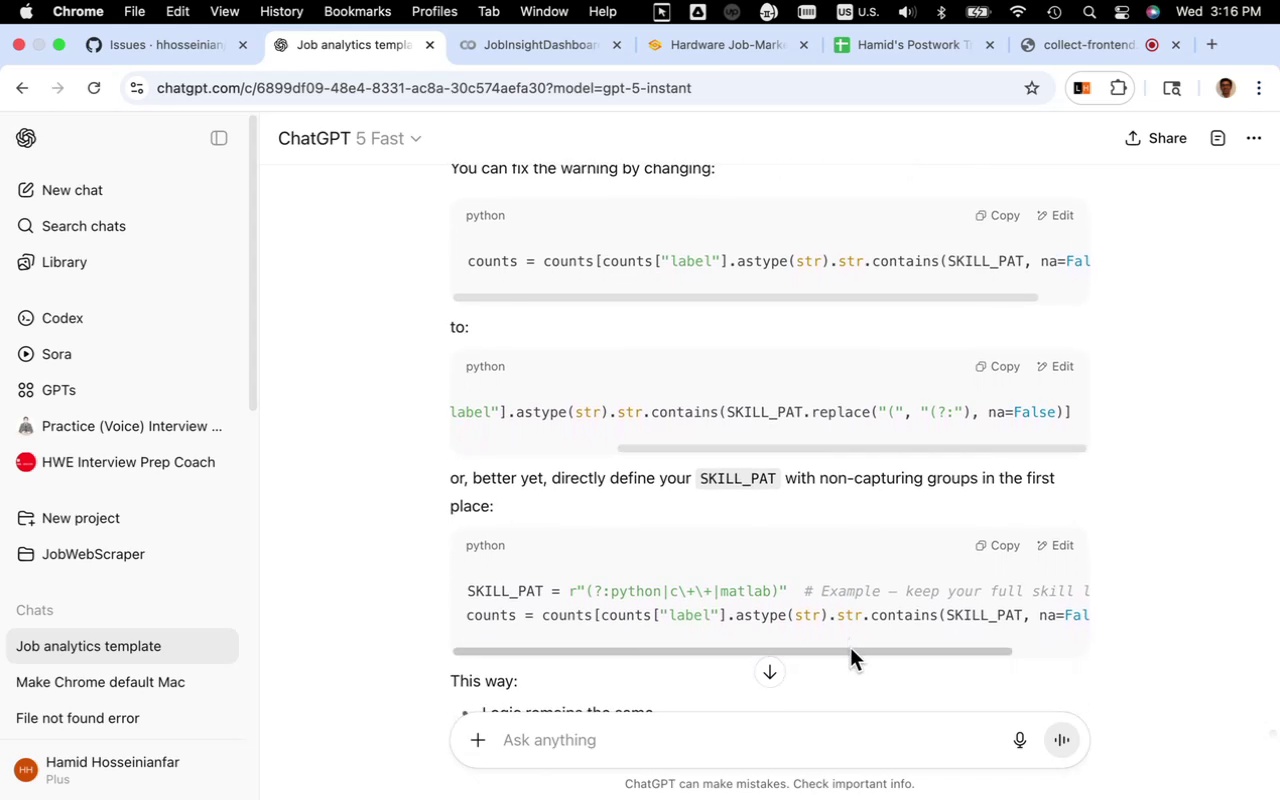 
left_click_drag(start_coordinate=[847, 650], to_coordinate=[778, 656])
 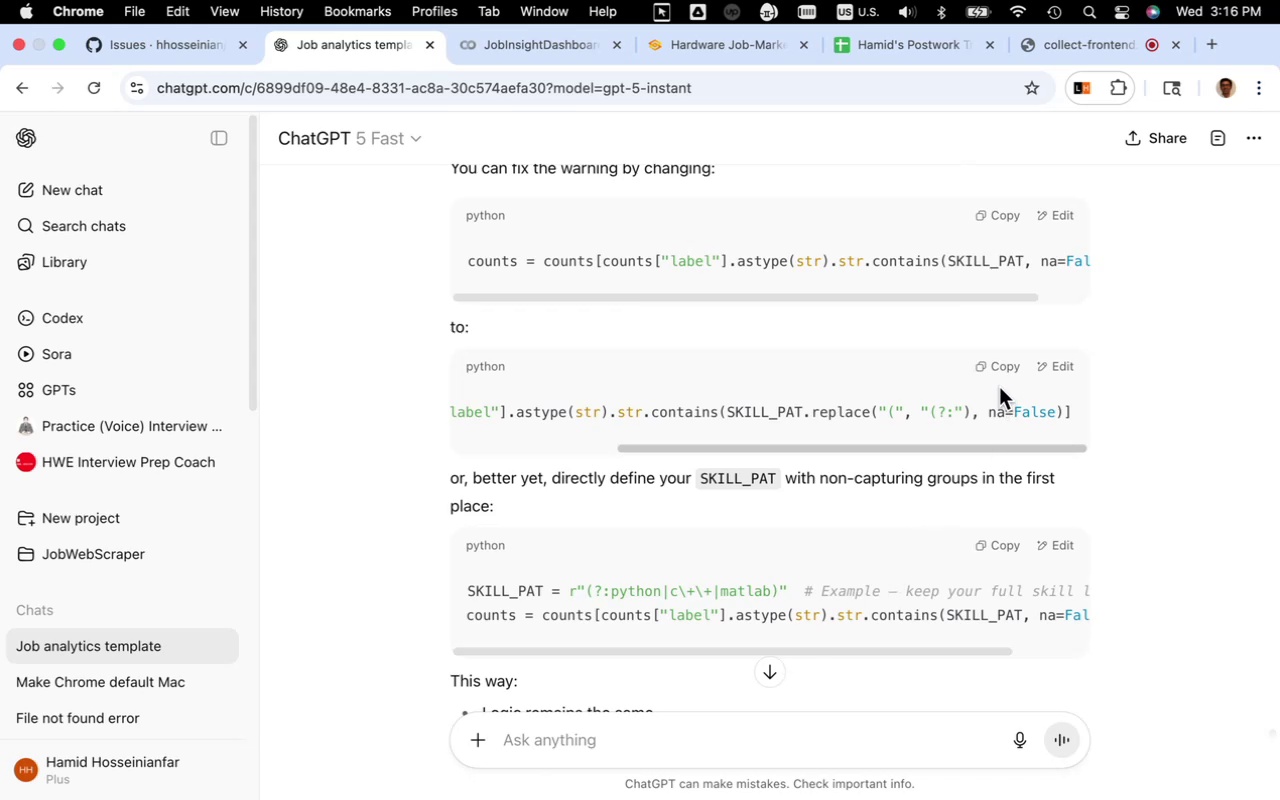 
left_click([1000, 370])
 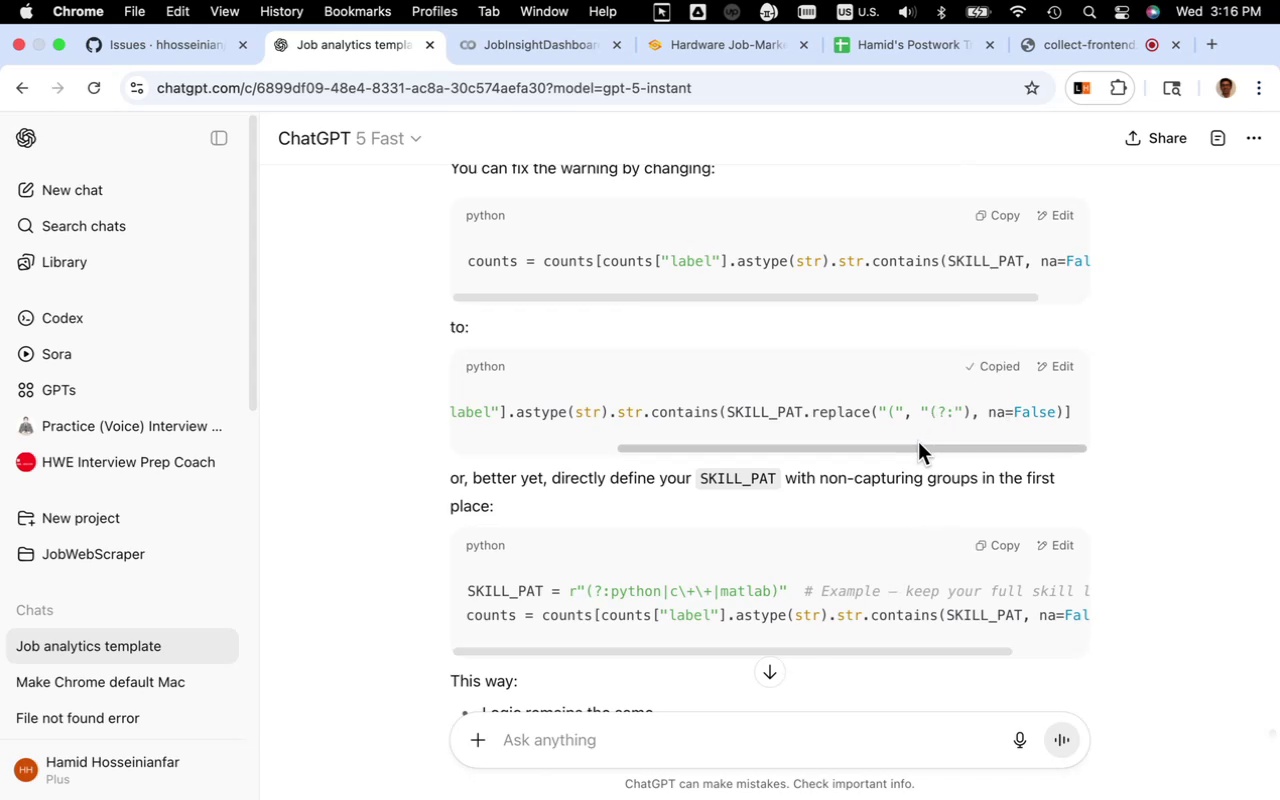 
left_click_drag(start_coordinate=[918, 444], to_coordinate=[768, 440])
 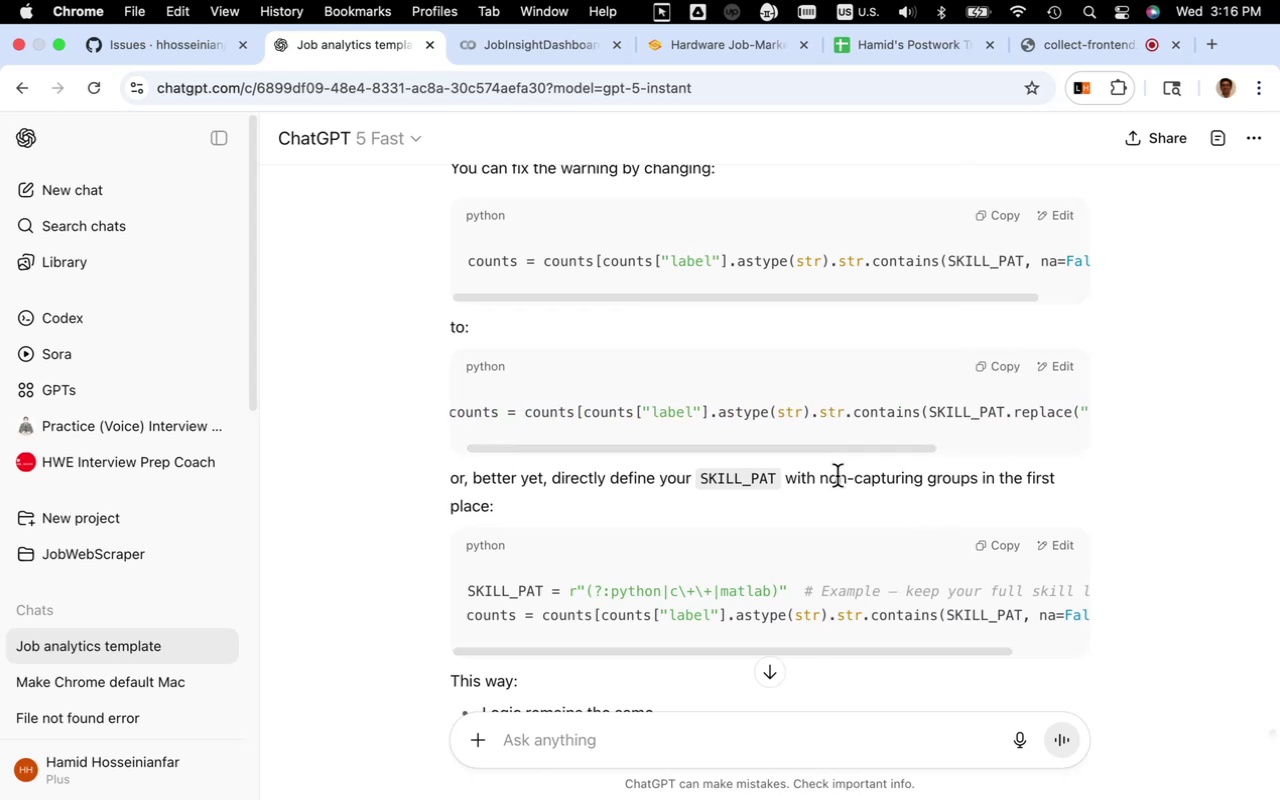 
scroll: coordinate [855, 480], scroll_direction: down, amount: 5.0
 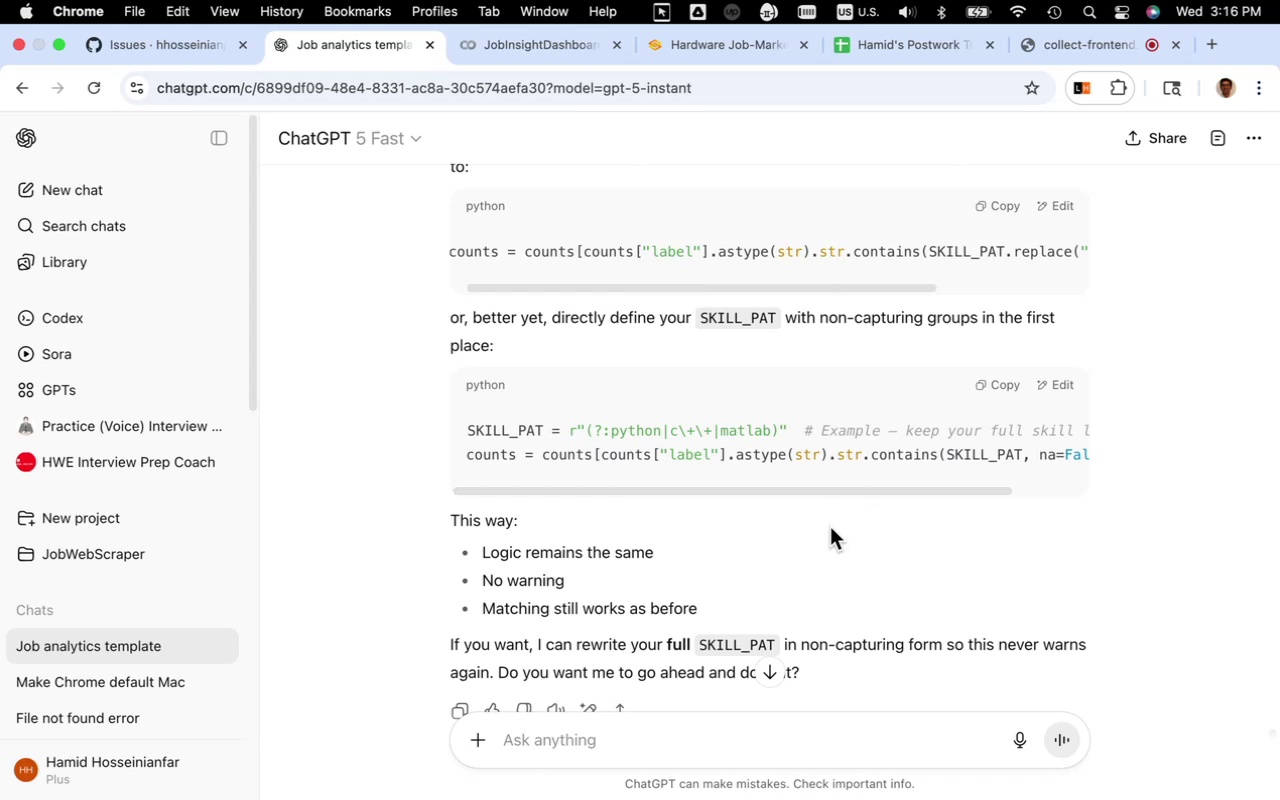 
wait(9.96)
 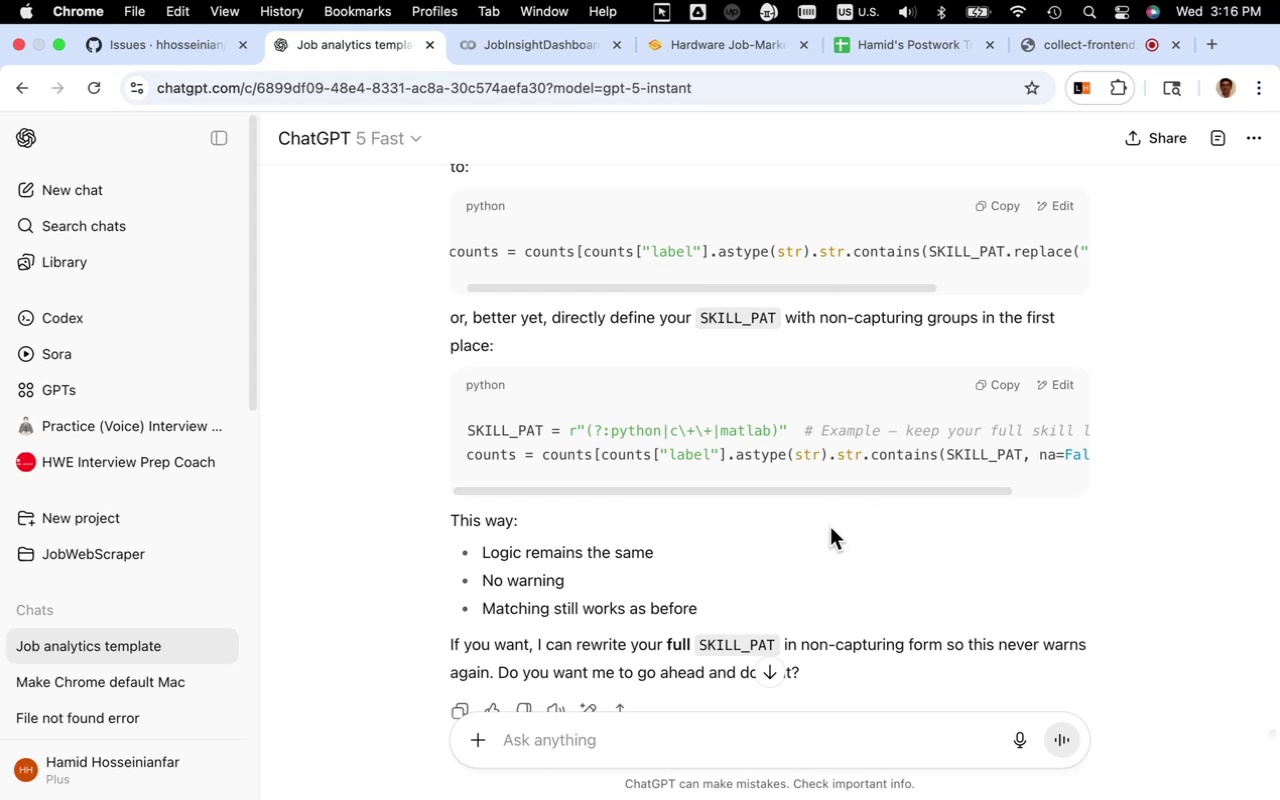 
key(Fn)
 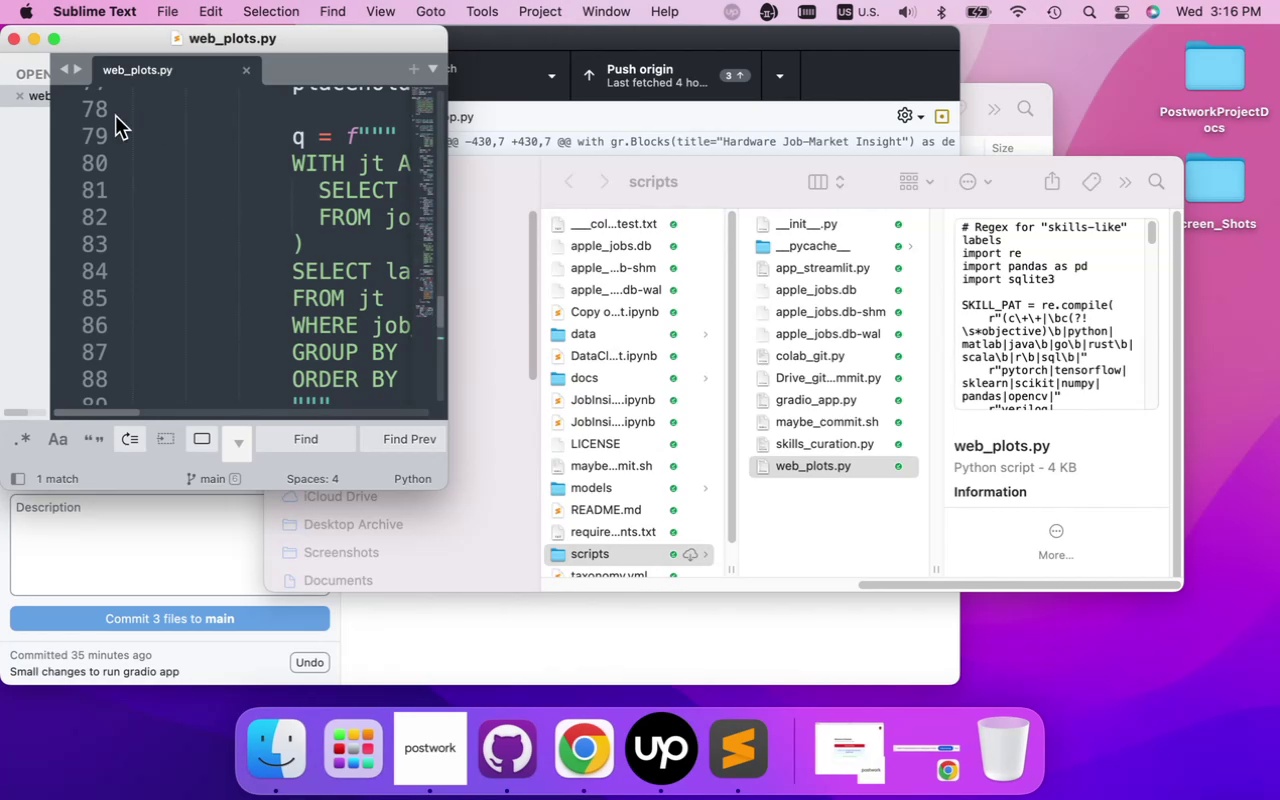 
left_click([53, 42])
 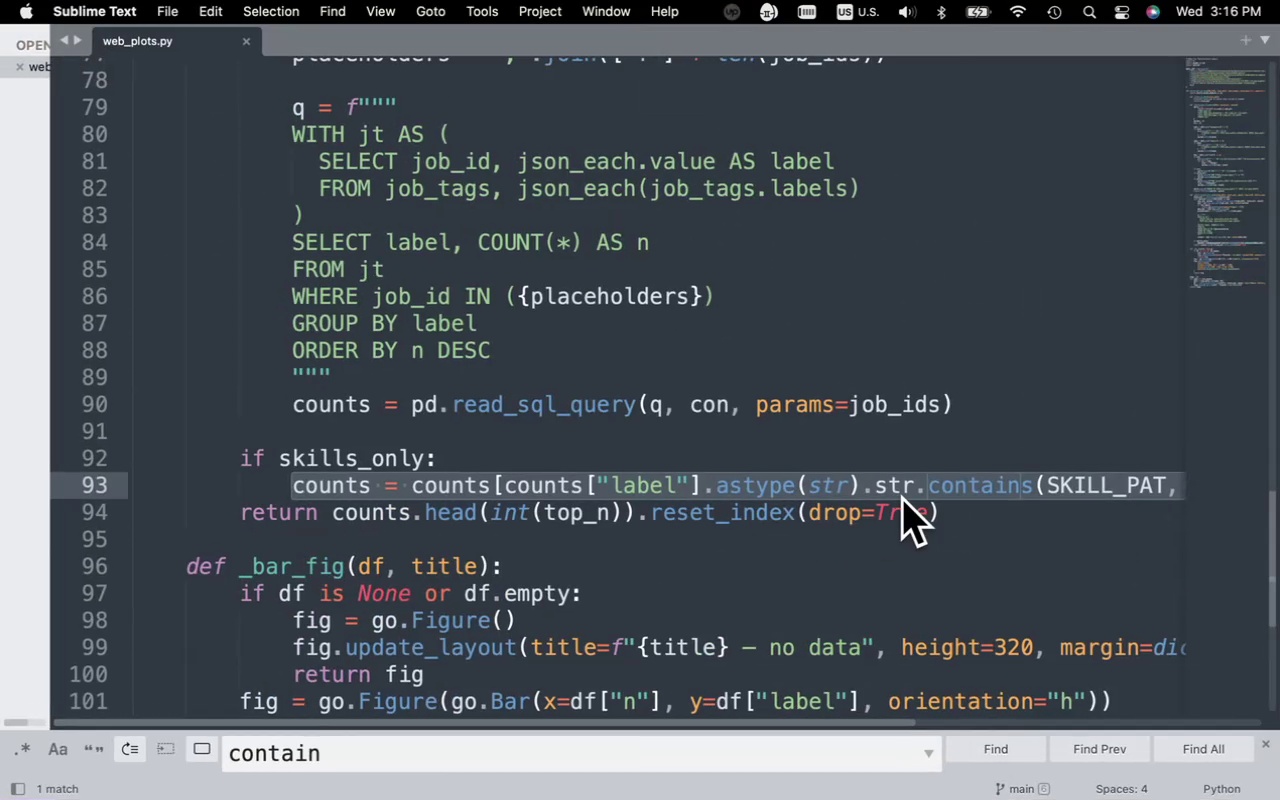 
left_click([925, 478])
 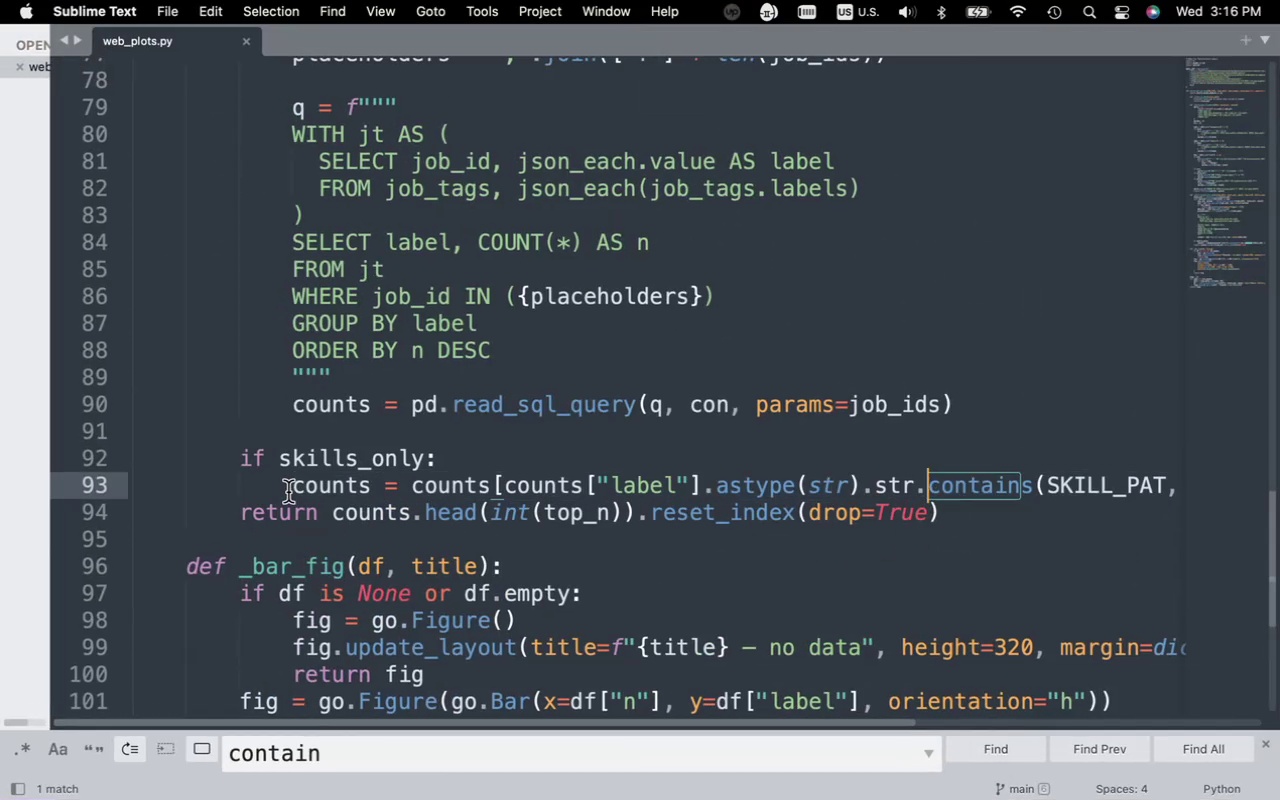 
left_click_drag(start_coordinate=[296, 491], to_coordinate=[1184, 490])
 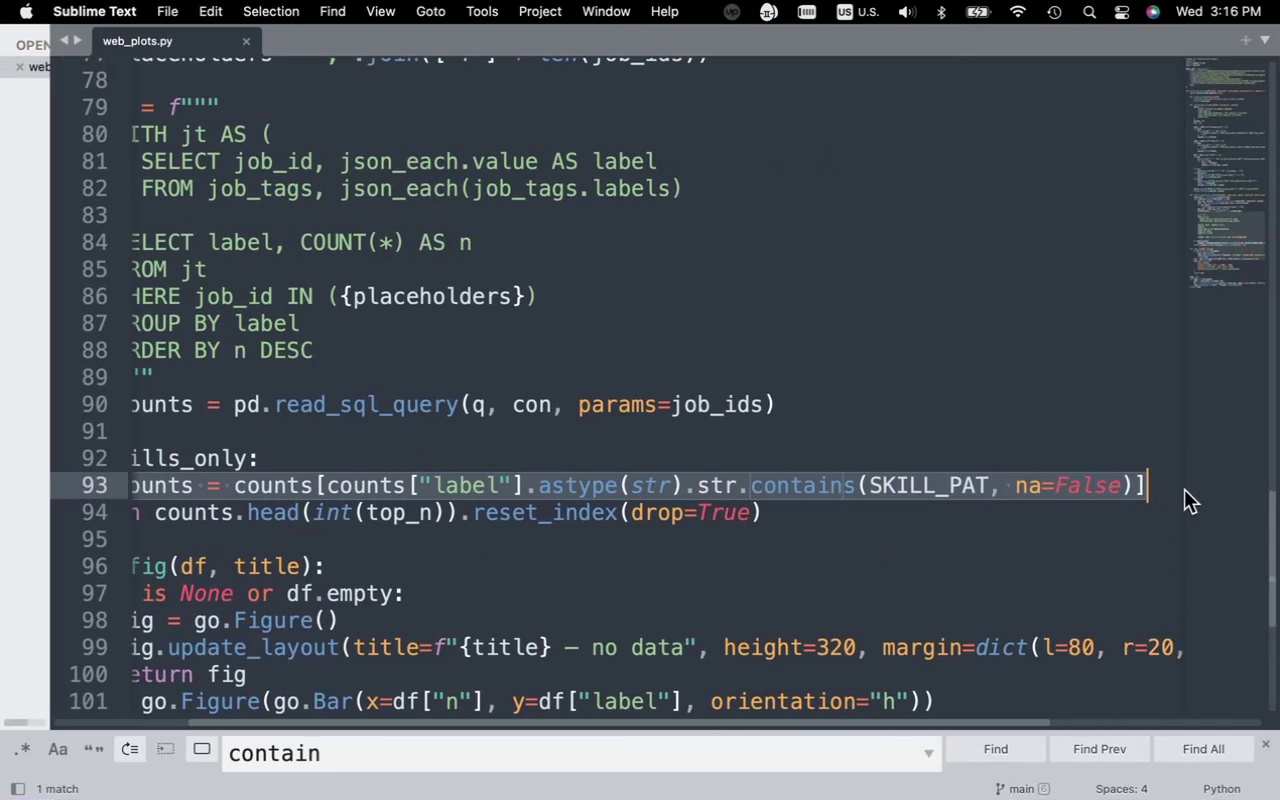 
key(Meta+V)
 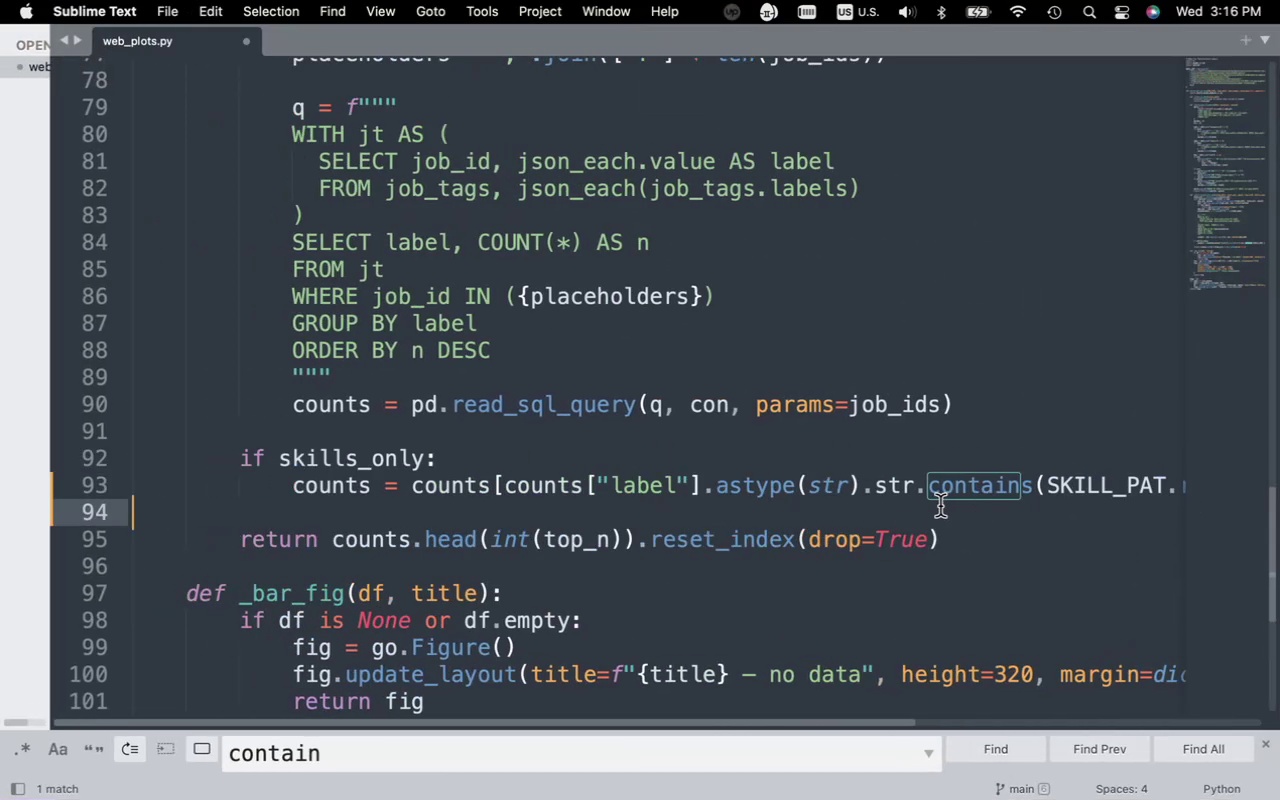 
key(Meta+S)
 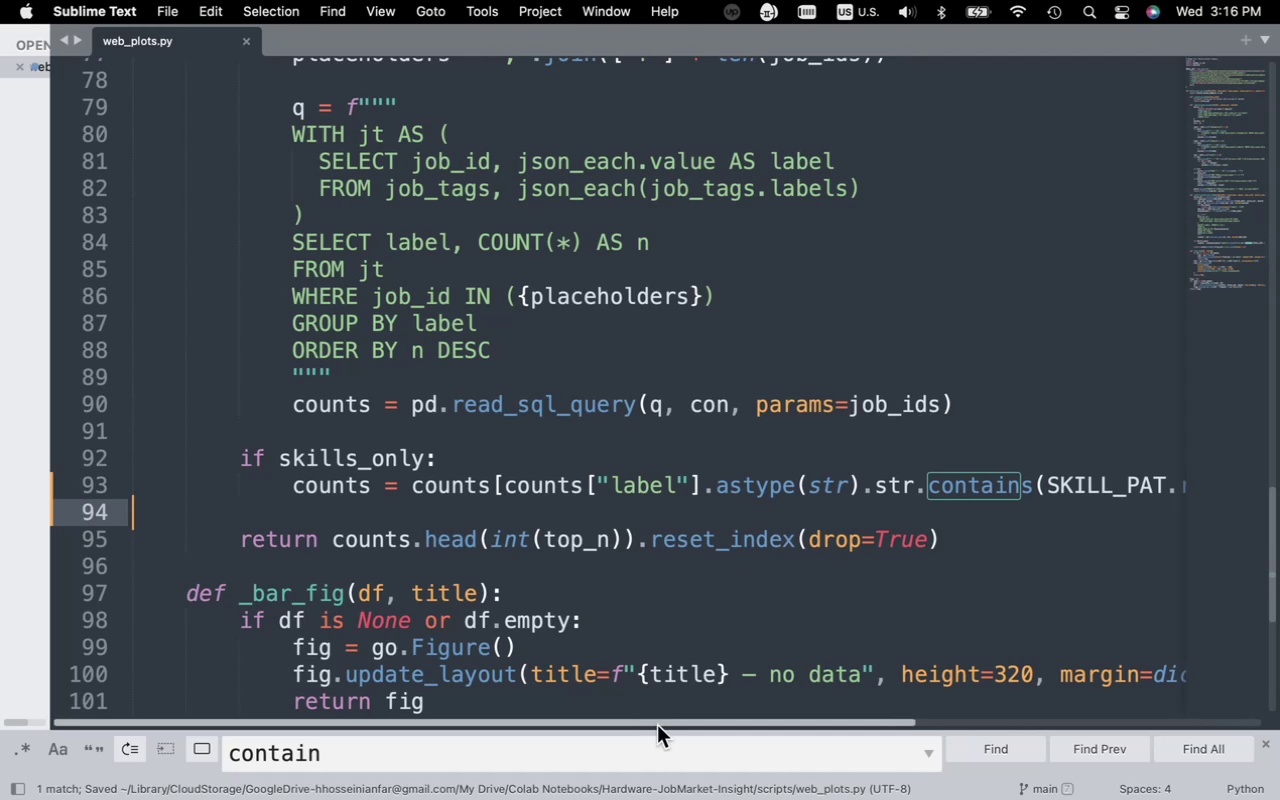 
left_click_drag(start_coordinate=[657, 724], to_coordinate=[633, 724])
 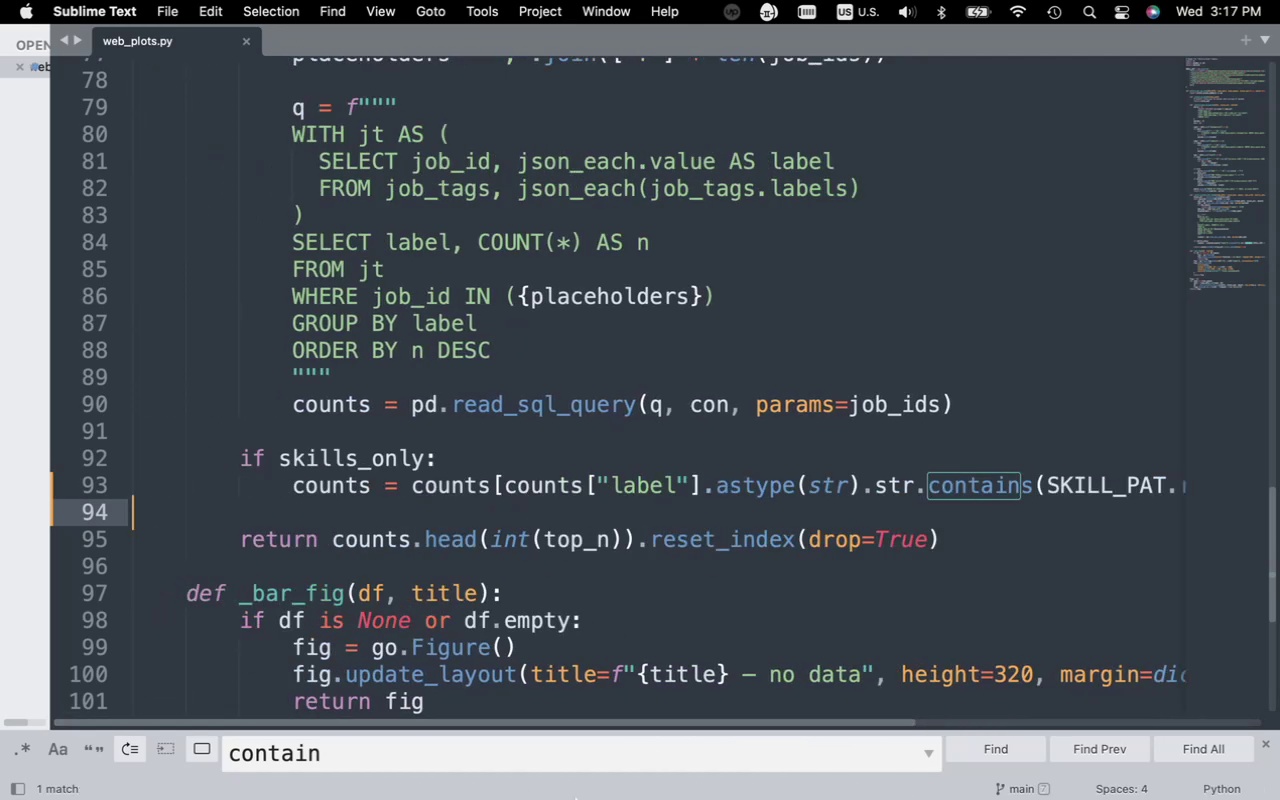 
key(Fn)
 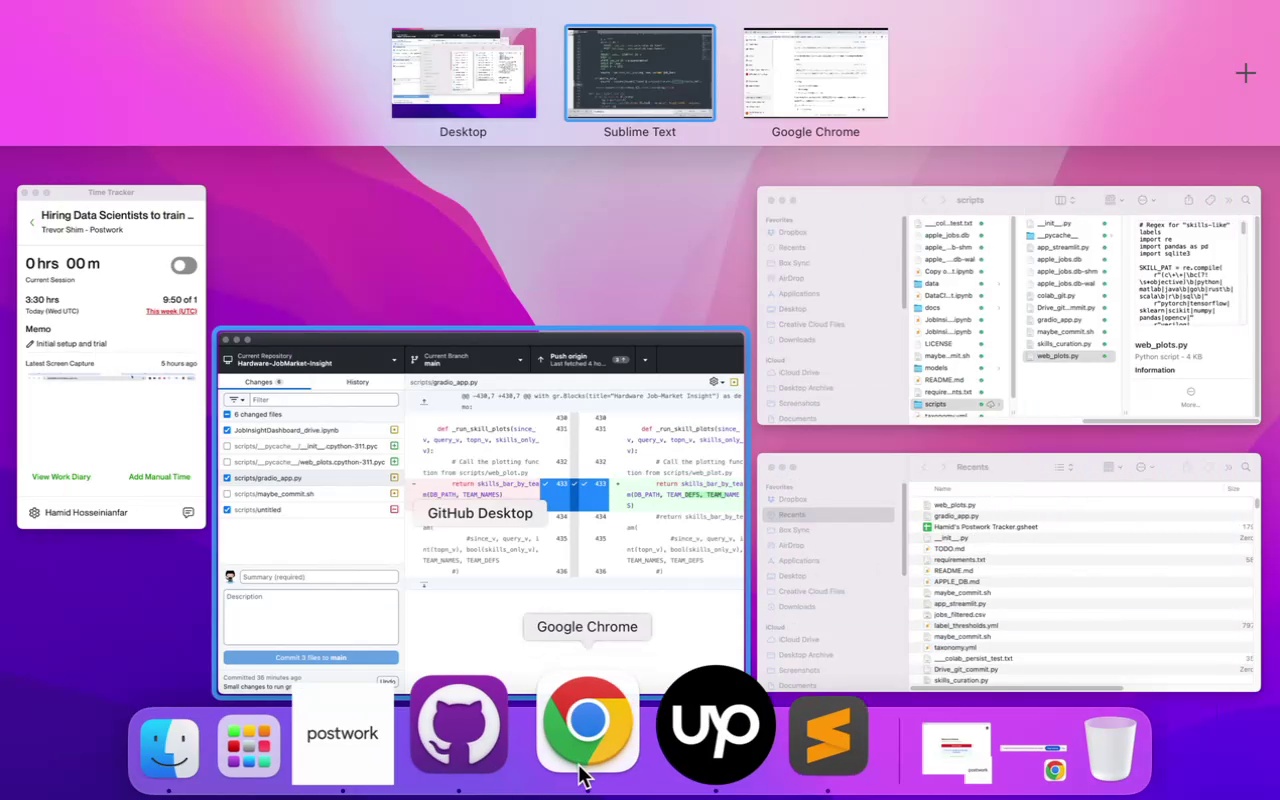 
left_click([578, 765])
 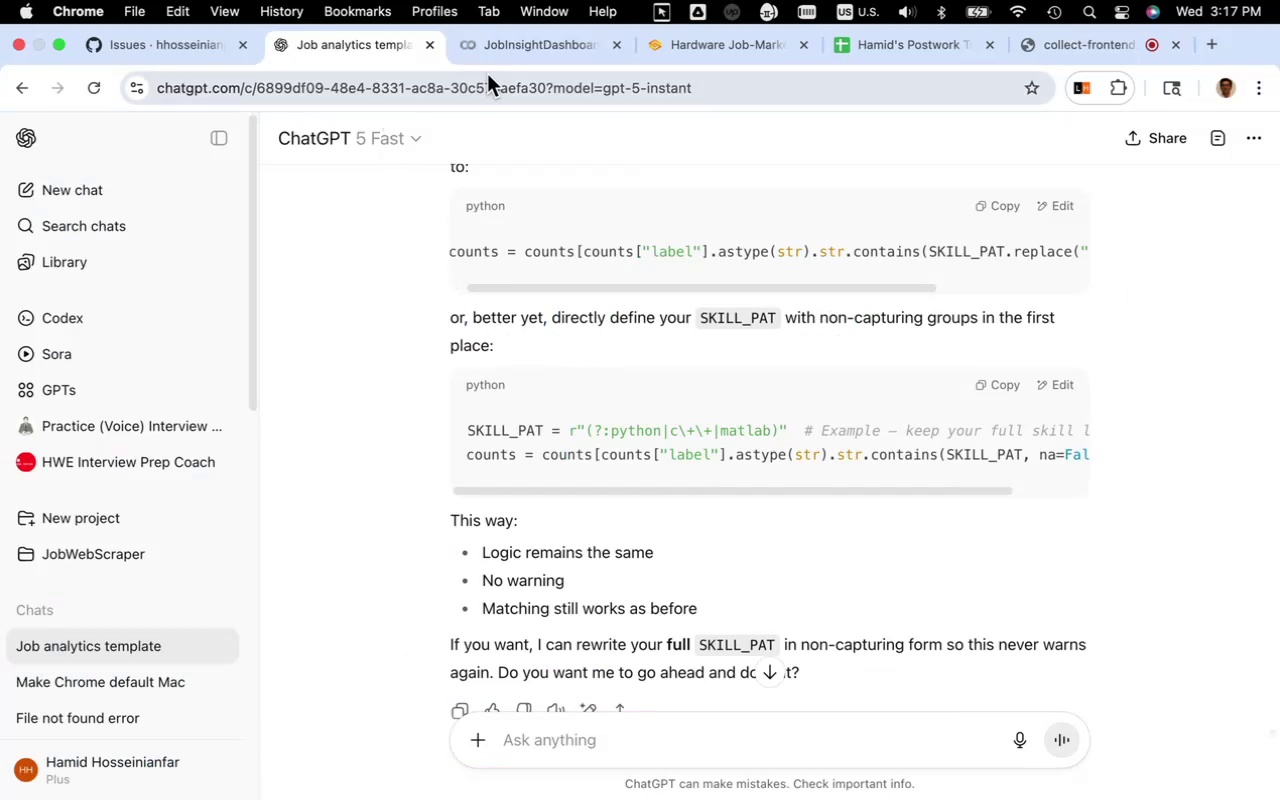 
wait(5.88)
 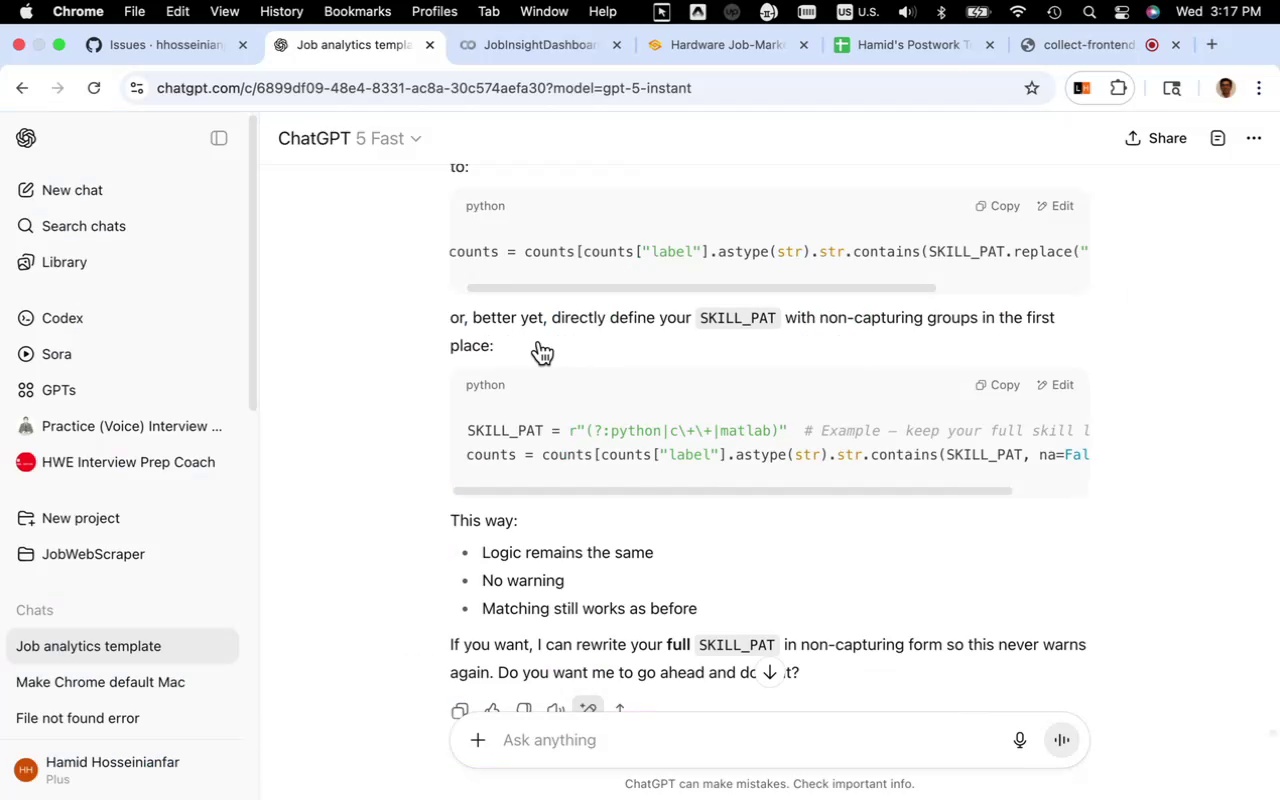 
left_click([509, 53])
 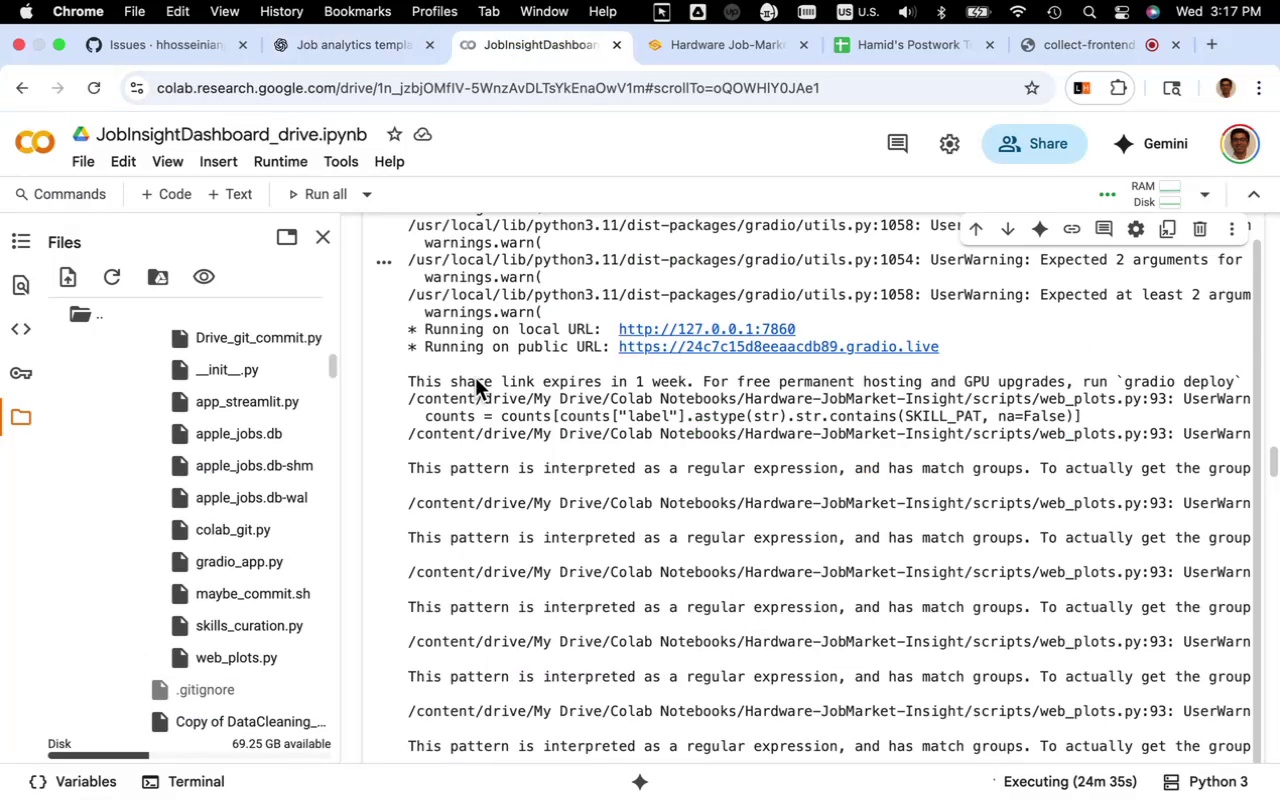 
scroll: coordinate [462, 407], scroll_direction: up, amount: 77.0
 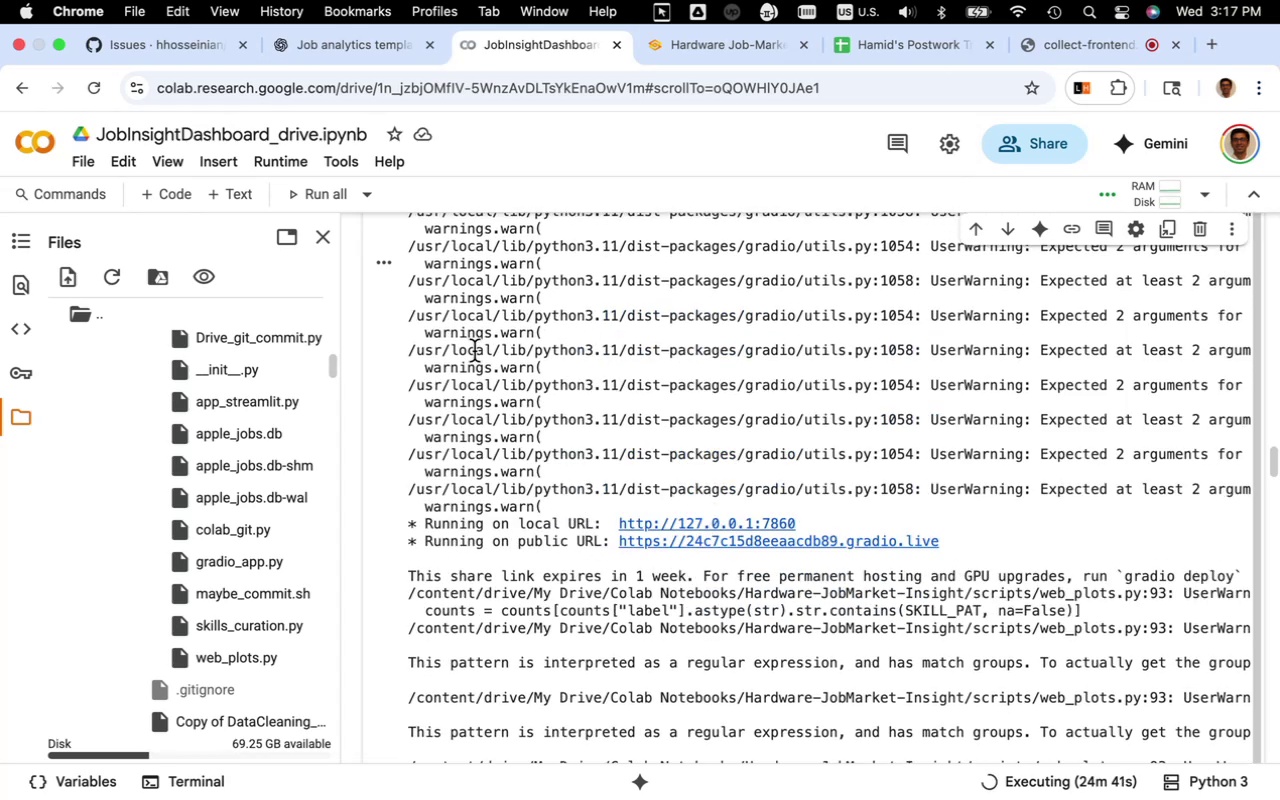 
left_click([474, 351])
 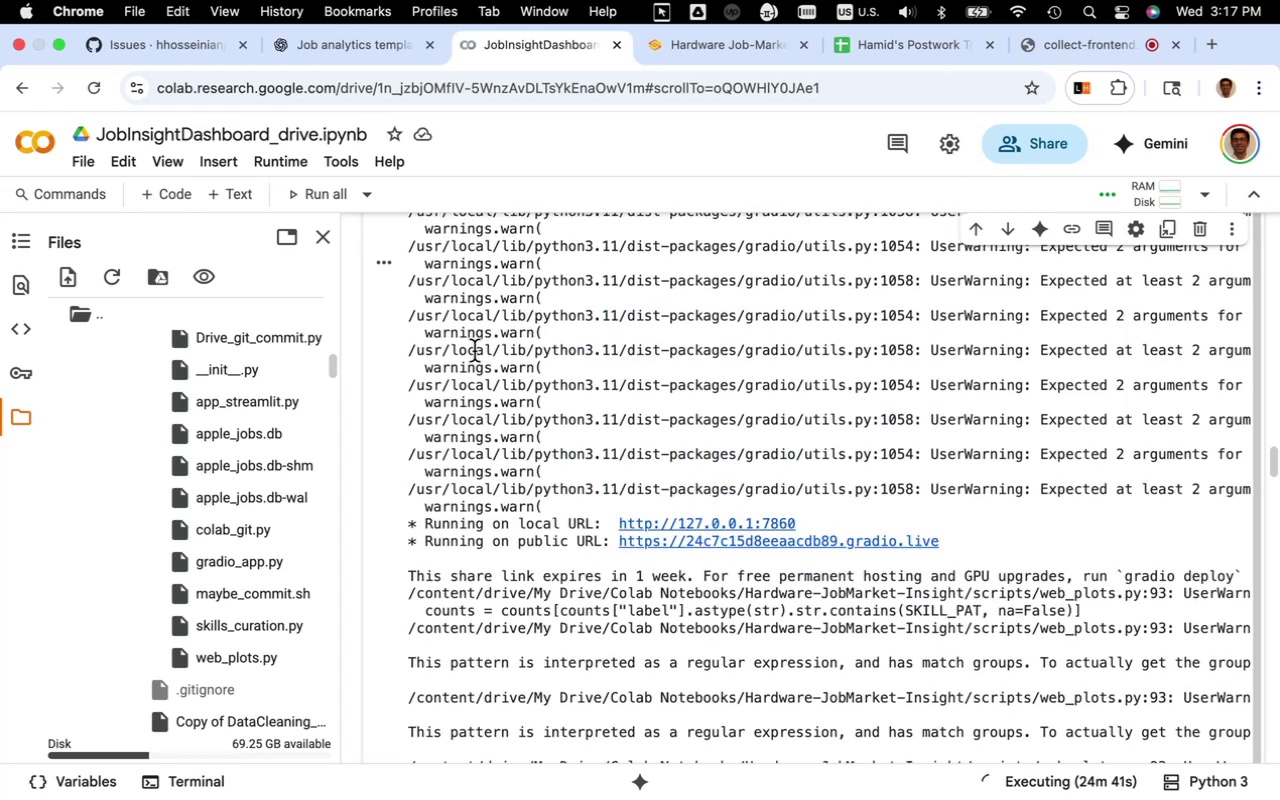 
scroll: coordinate [474, 351], scroll_direction: up, amount: 5.0
 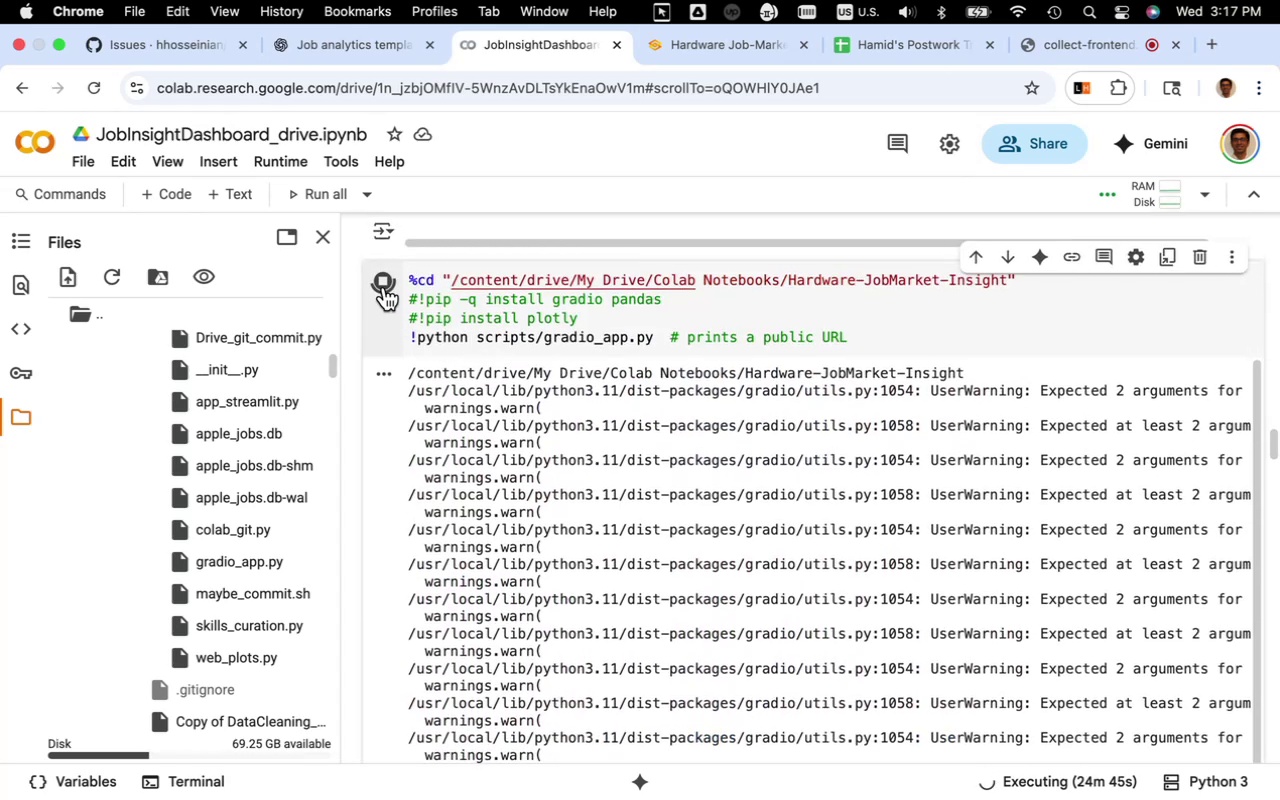 
left_click([383, 284])
 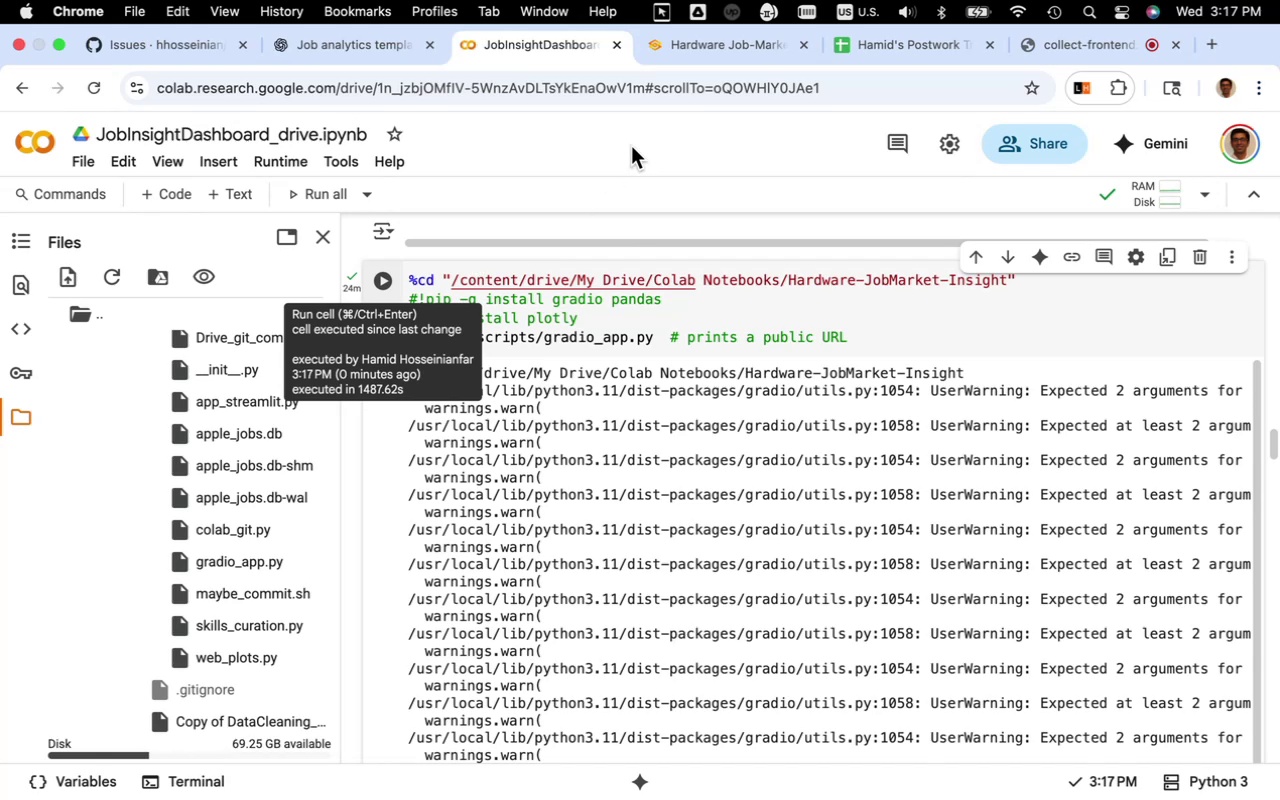 
left_click([731, 38])
 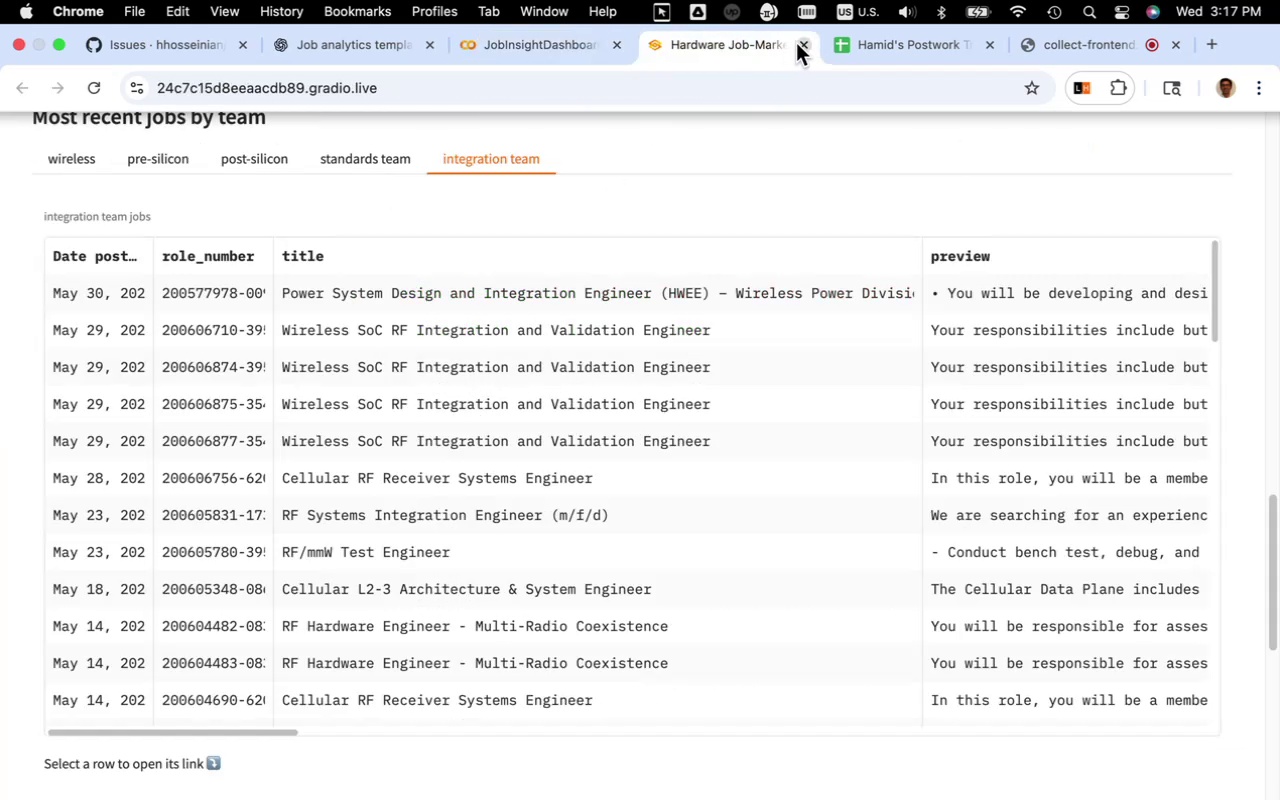 
left_click([796, 43])
 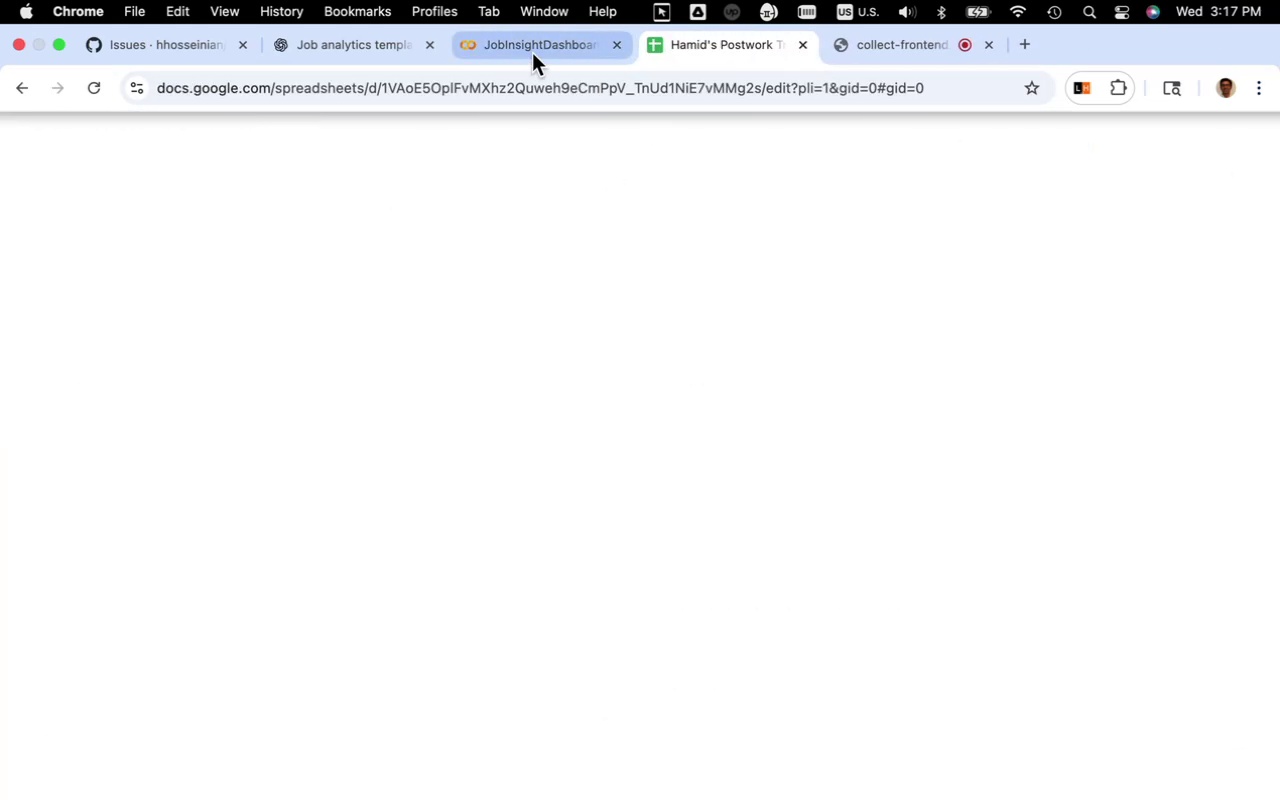 
left_click([536, 51])
 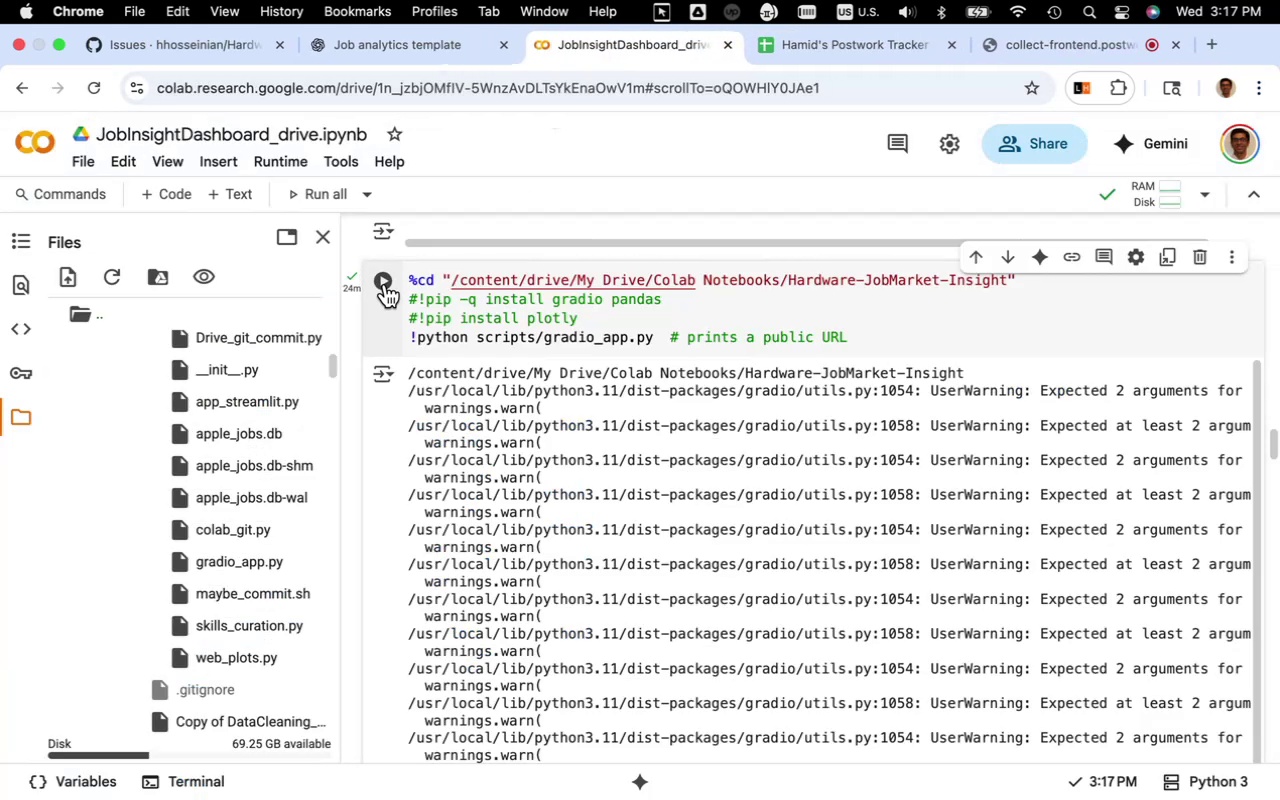 
left_click([386, 284])
 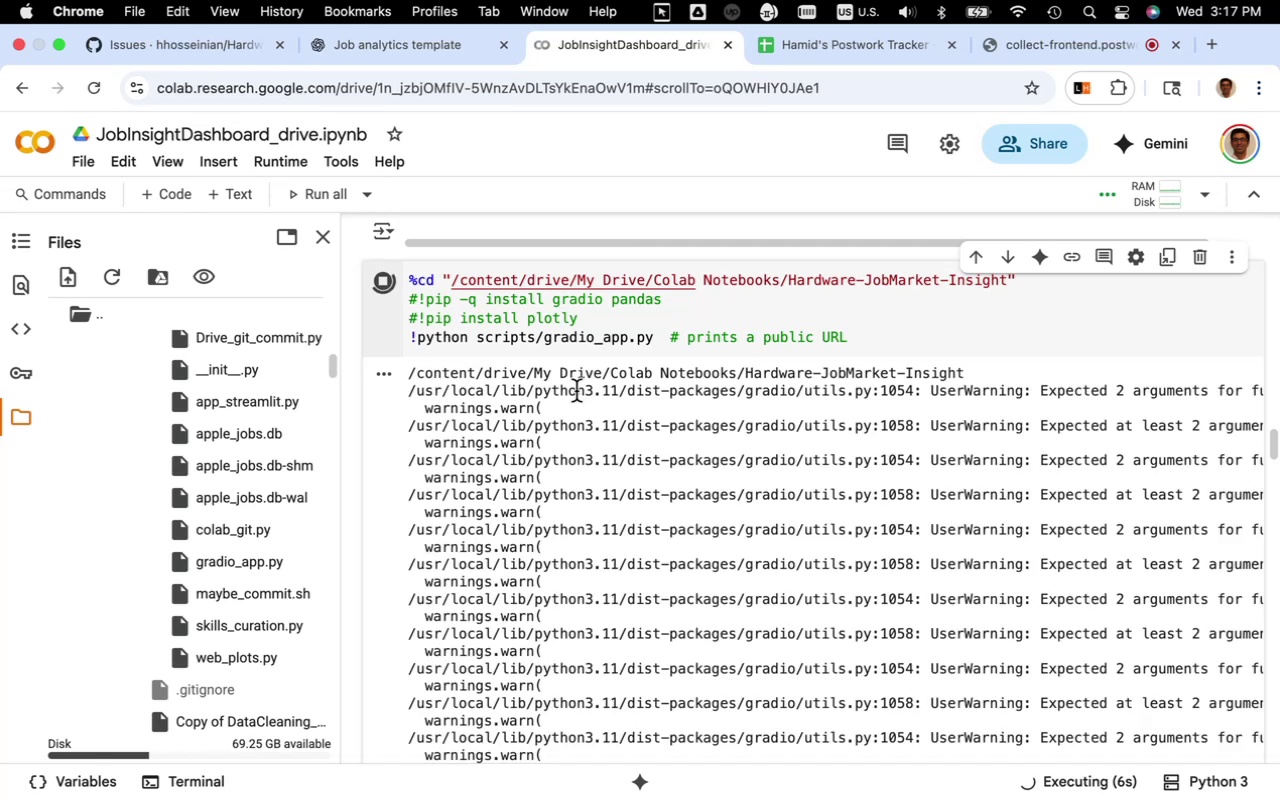 
wait(12.17)
 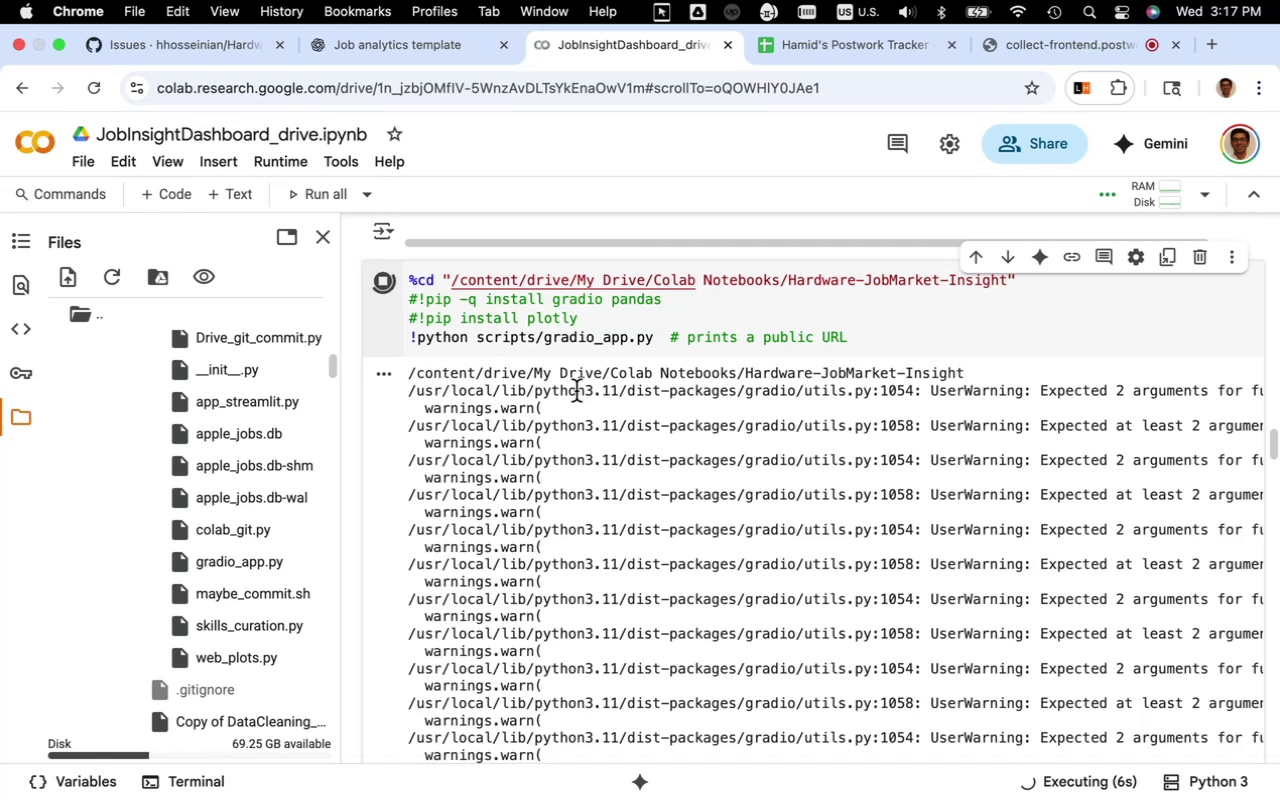 
scroll: coordinate [568, 392], scroll_direction: down, amount: 13.0
 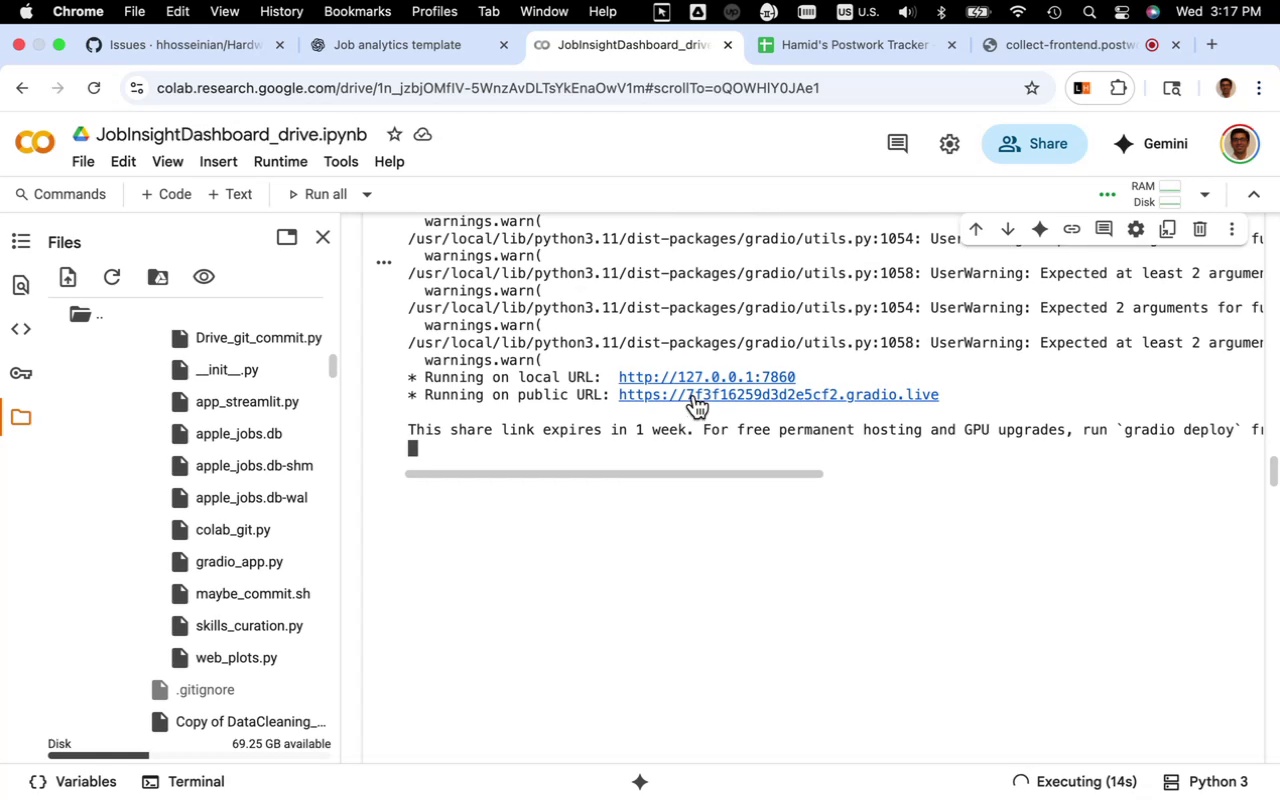 
left_click([695, 394])
 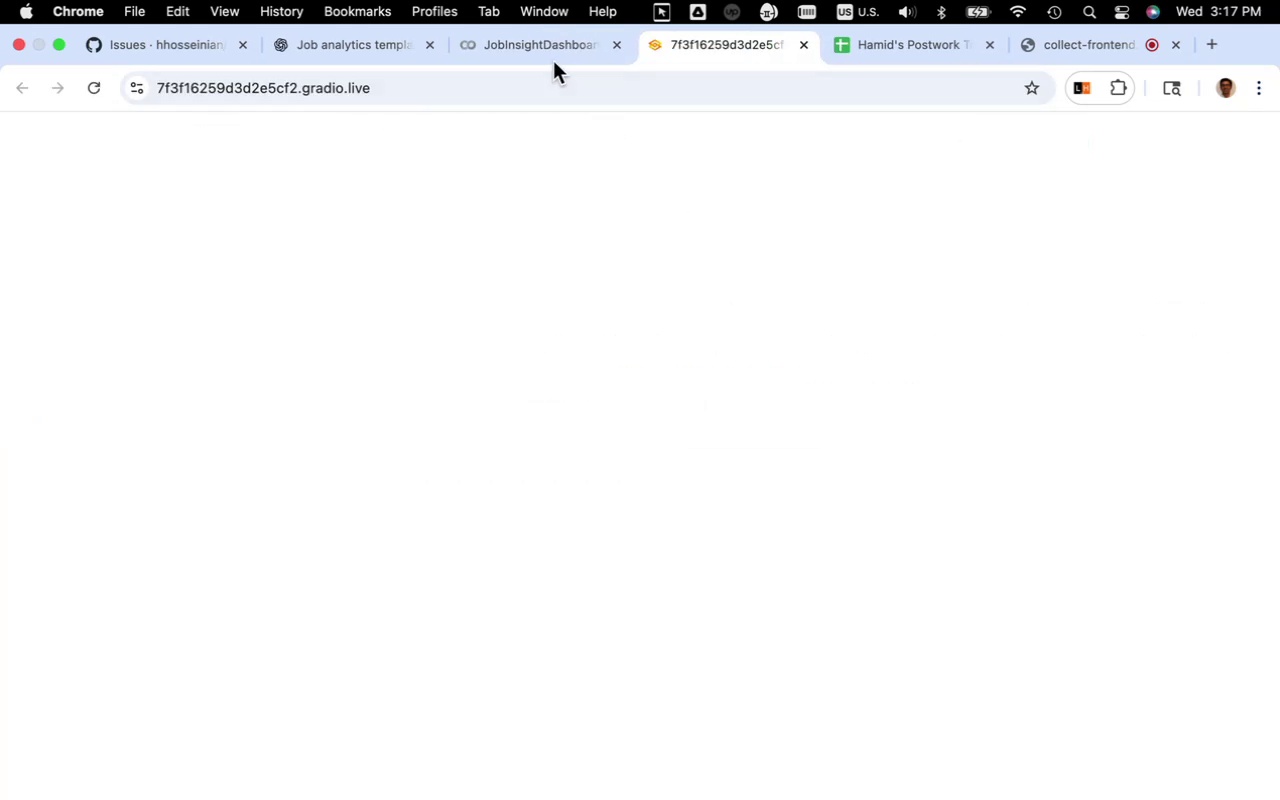 
left_click([549, 50])
 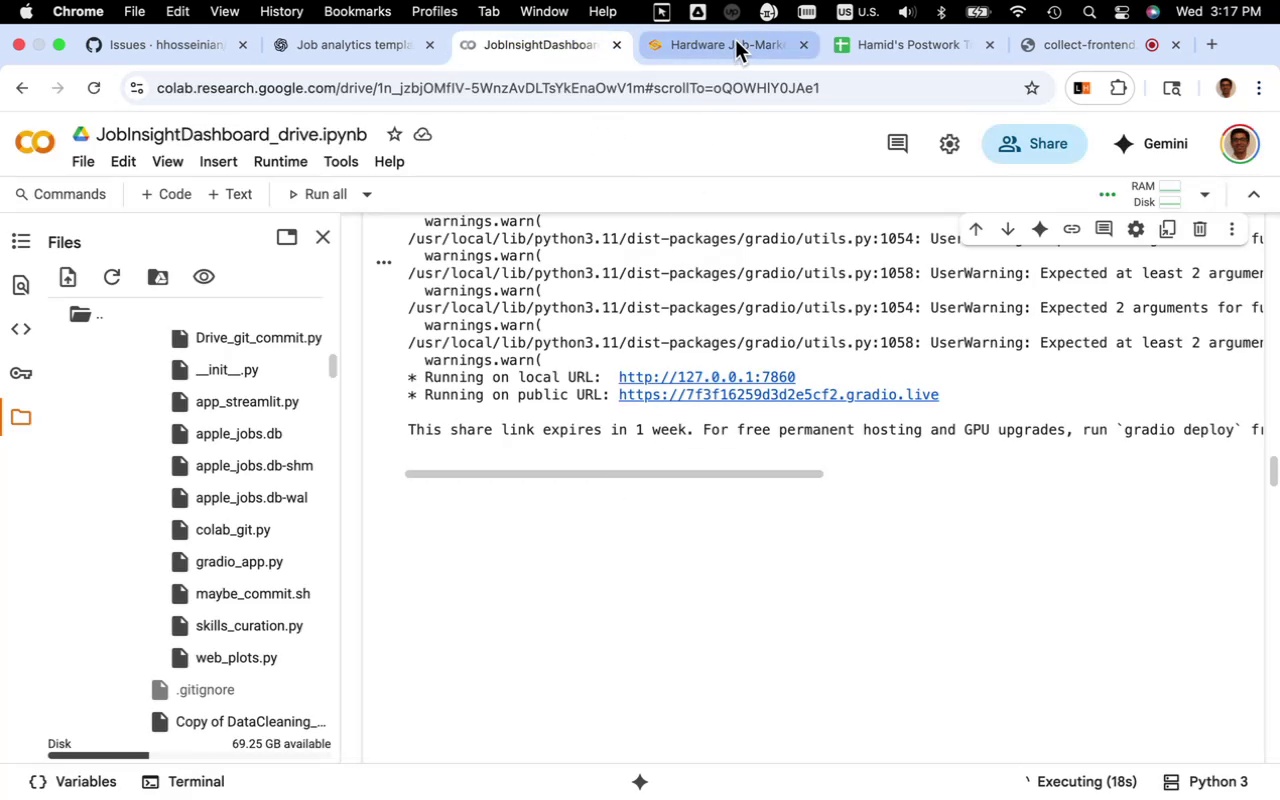 
left_click([732, 45])
 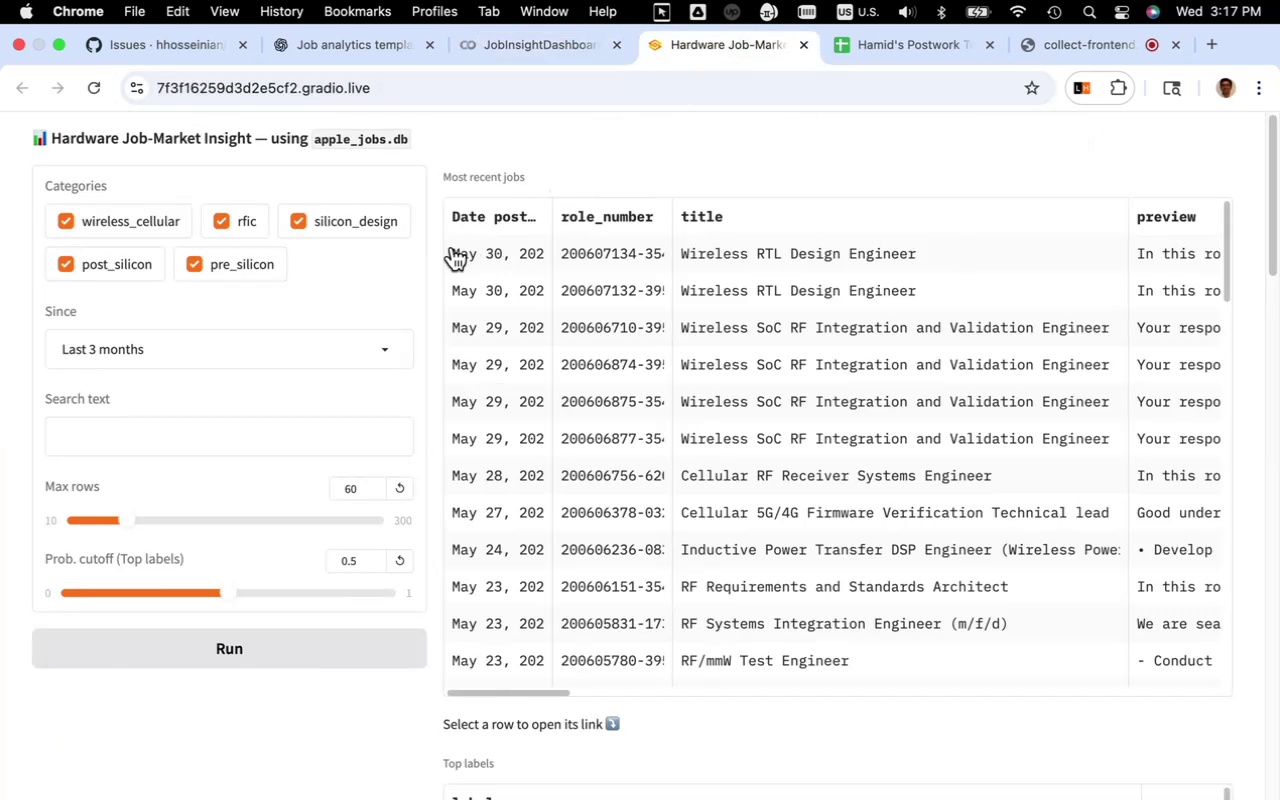 
scroll: coordinate [440, 262], scroll_direction: down, amount: 72.0
 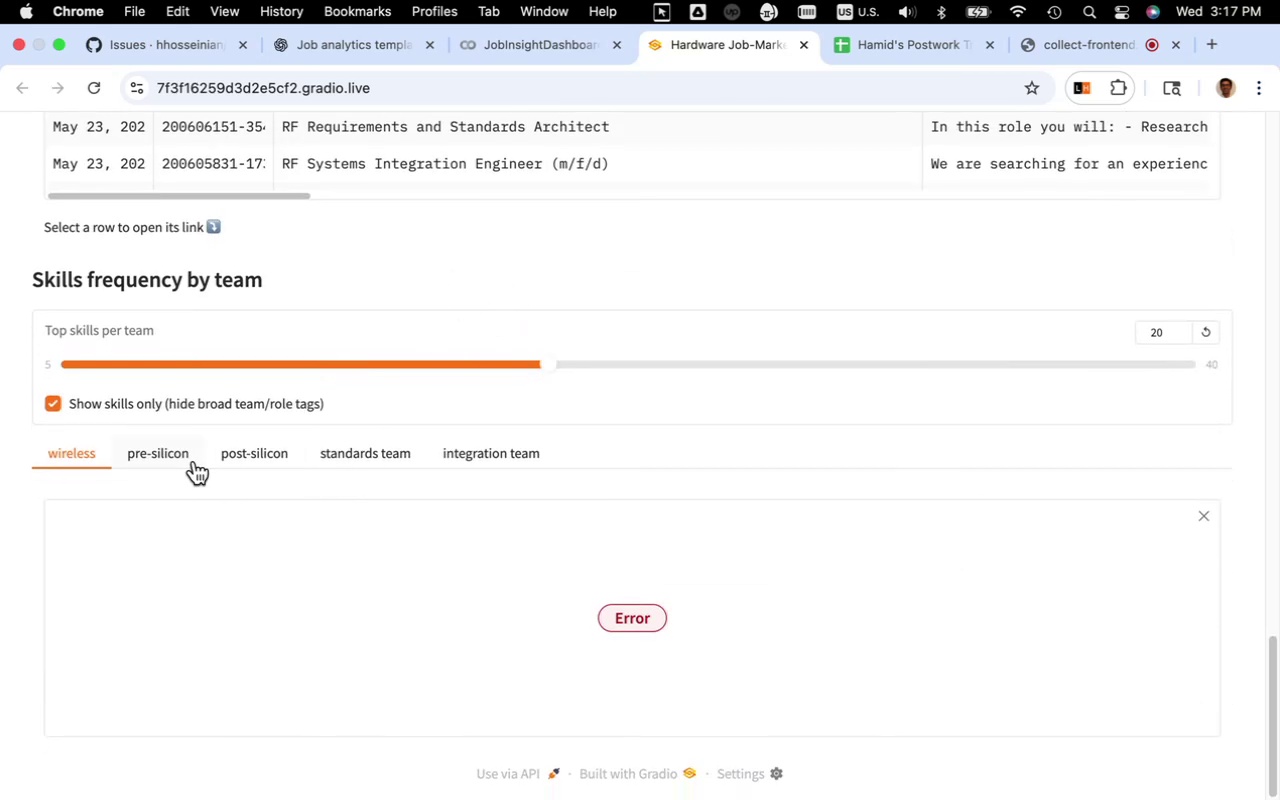 
left_click([181, 452])
 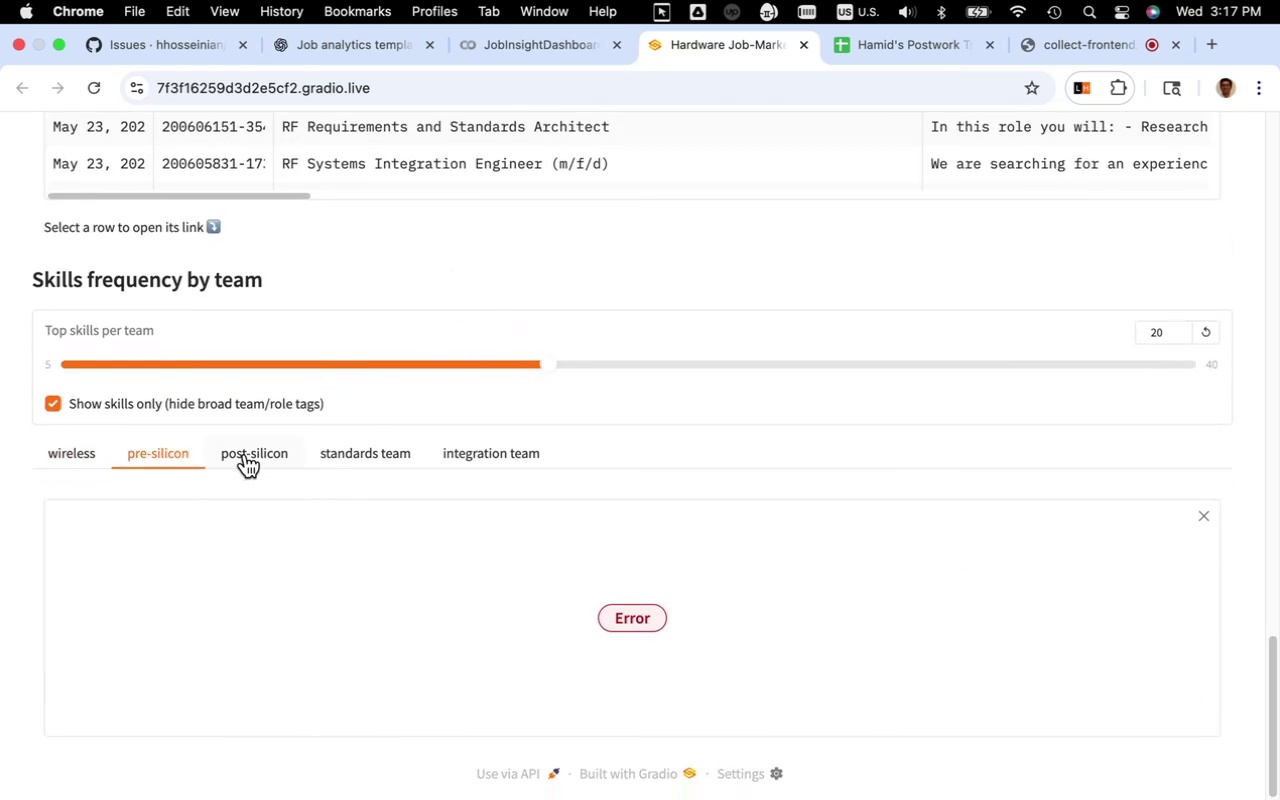 
left_click([247, 453])
 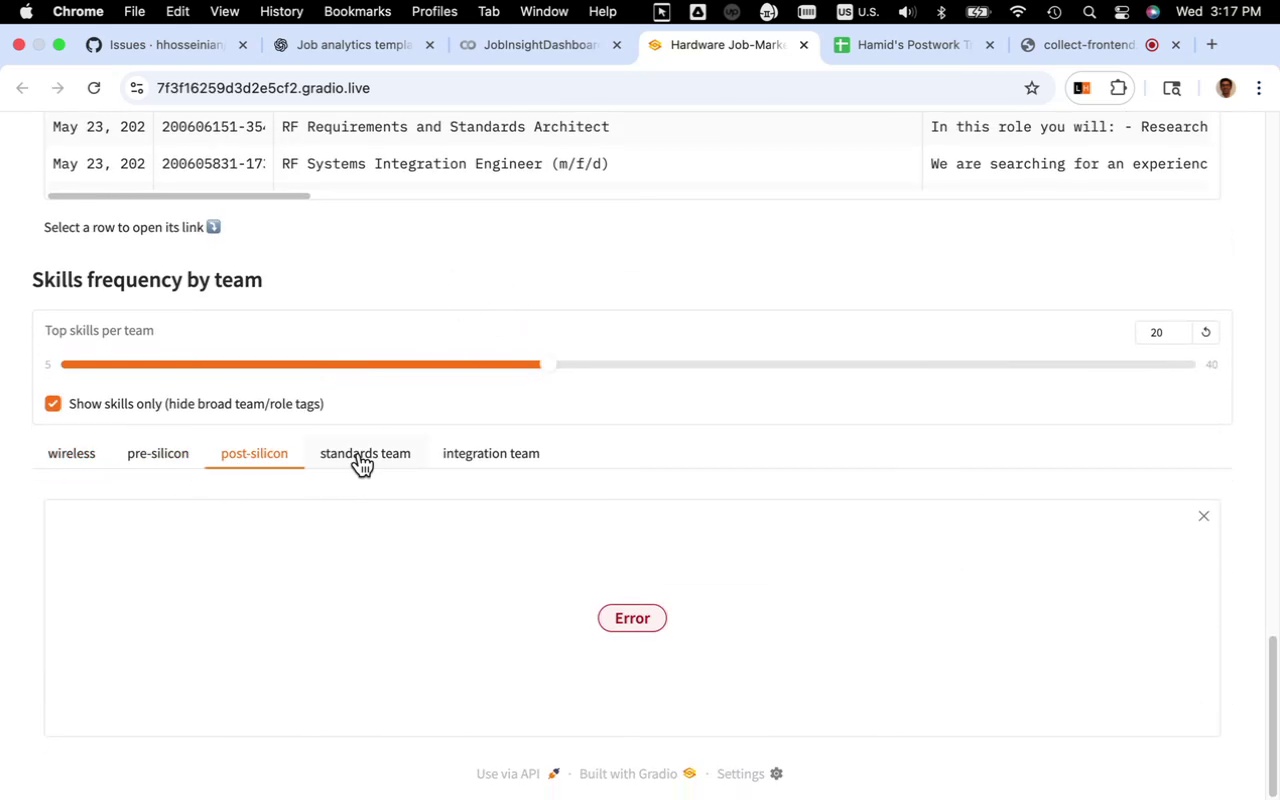 
left_click([359, 453])
 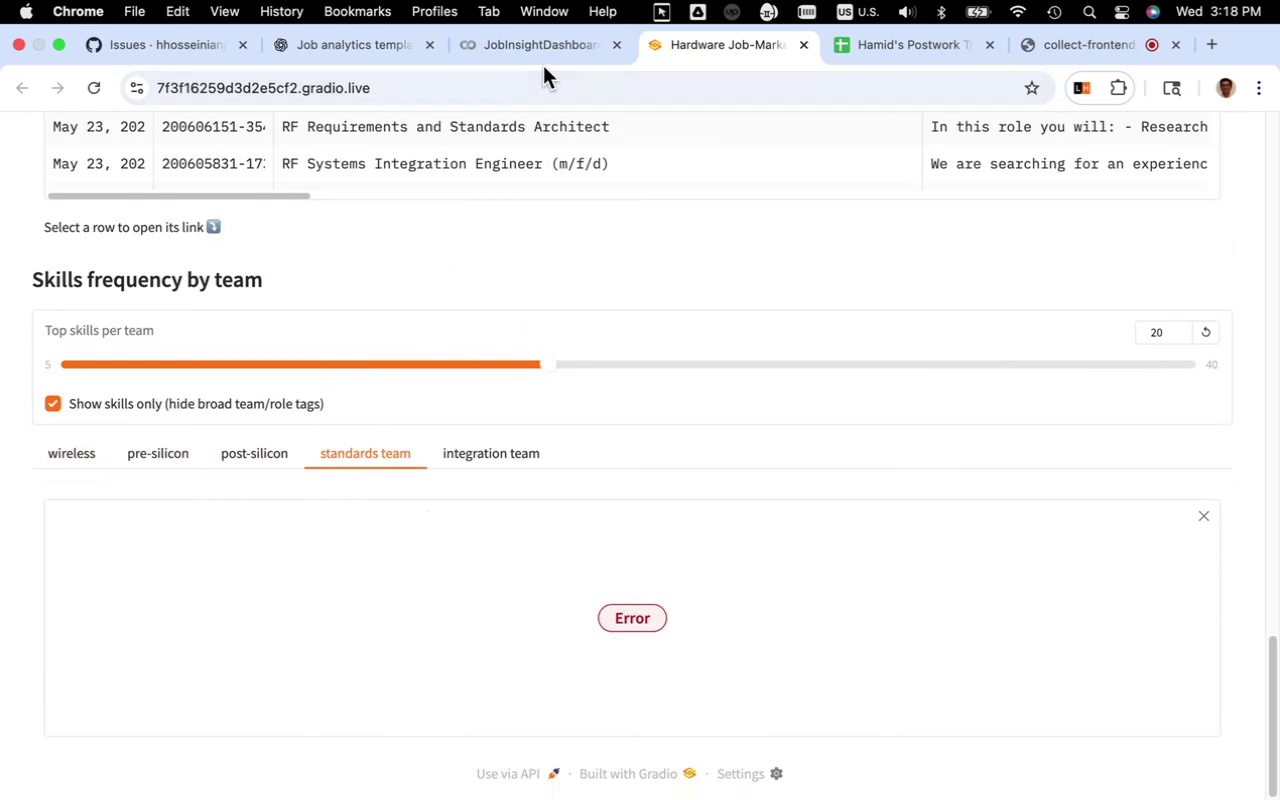 
left_click([552, 38])
 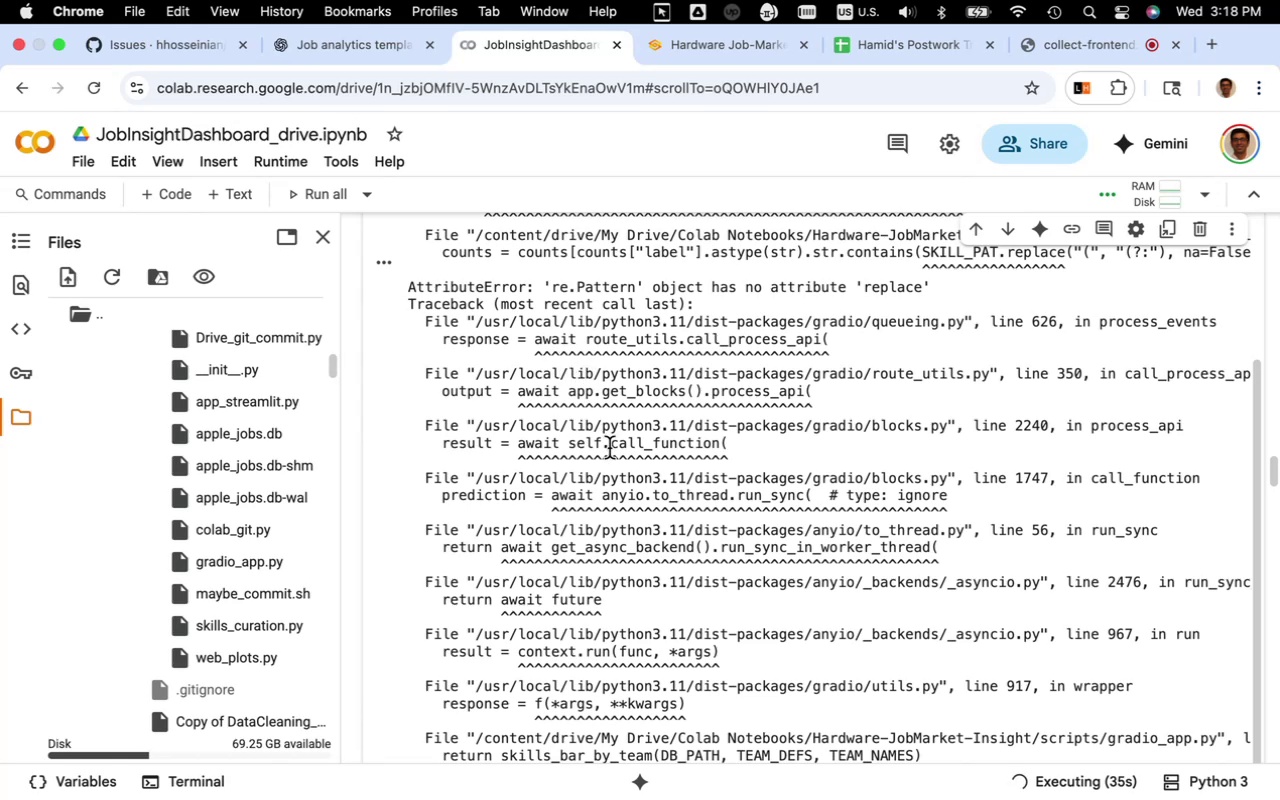 
wait(10.14)
 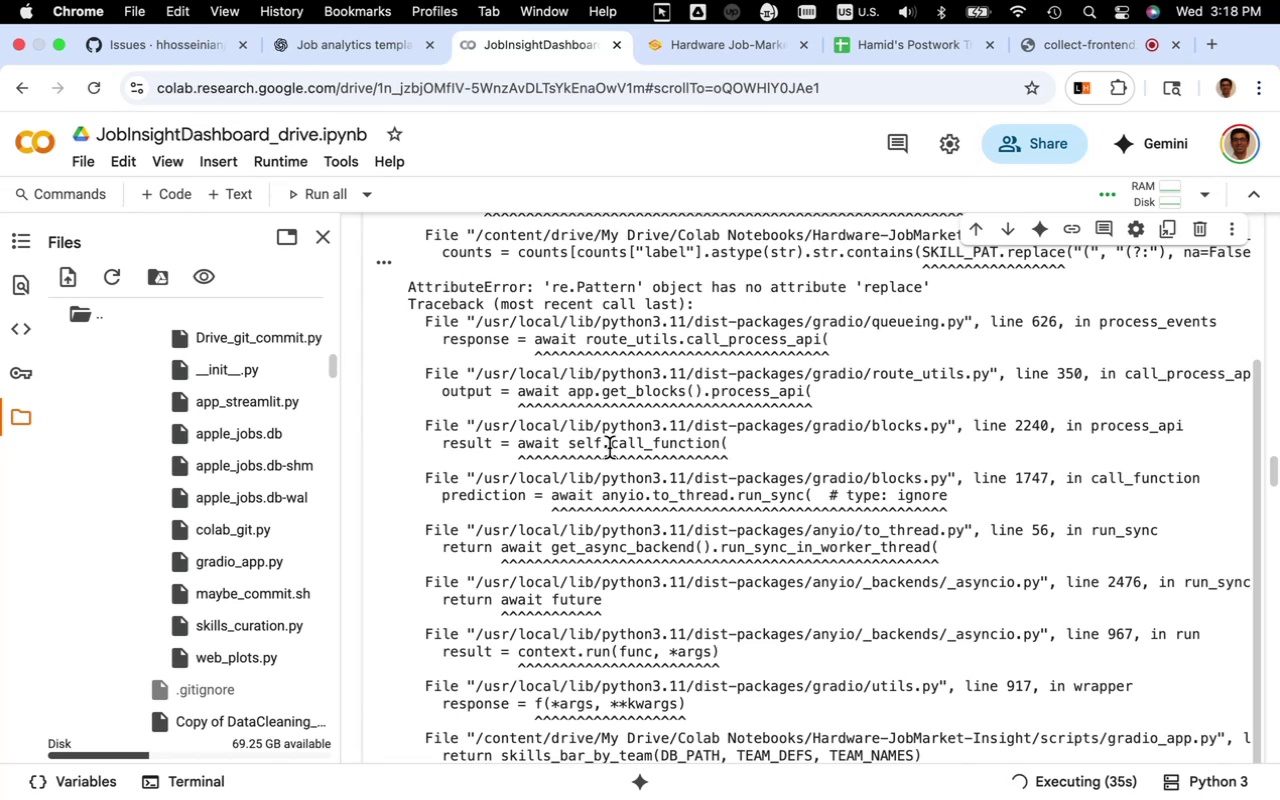 
left_click([720, 56])
 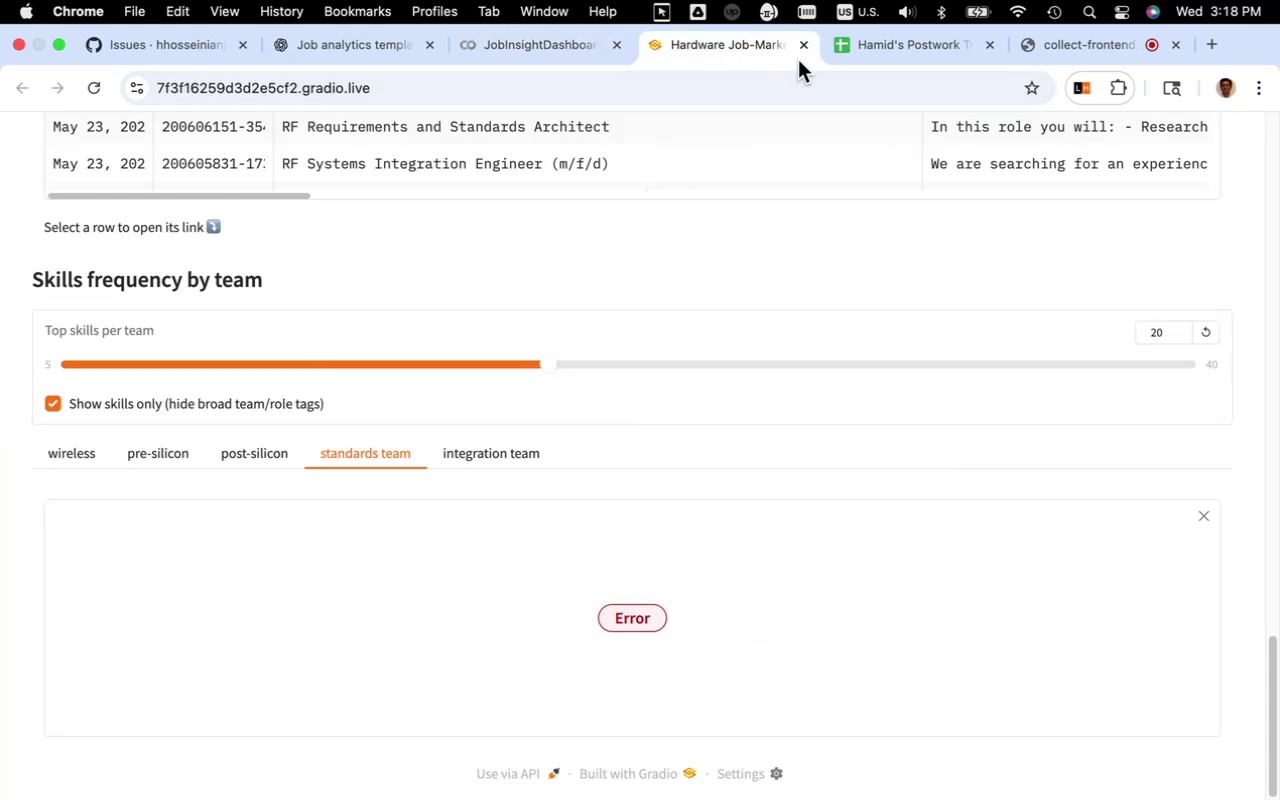 
left_click([800, 50])
 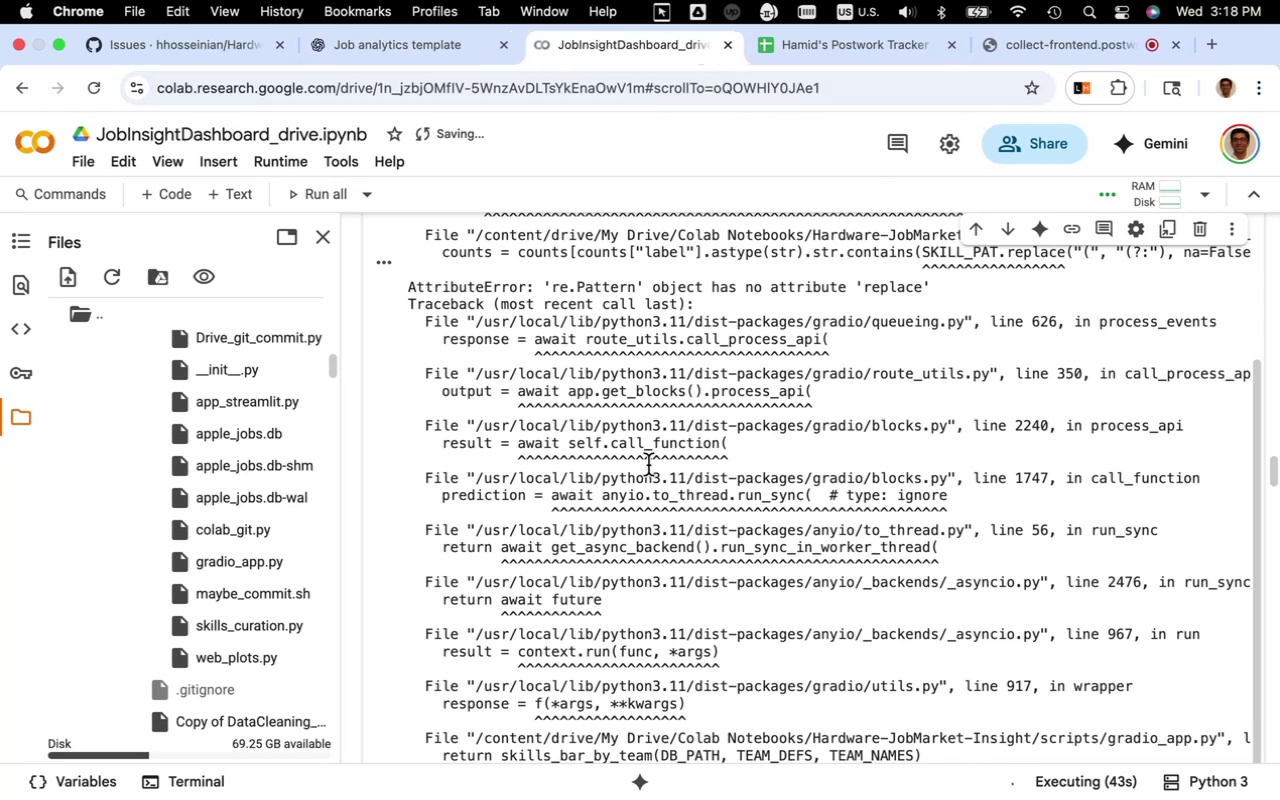 
key(Fn)
 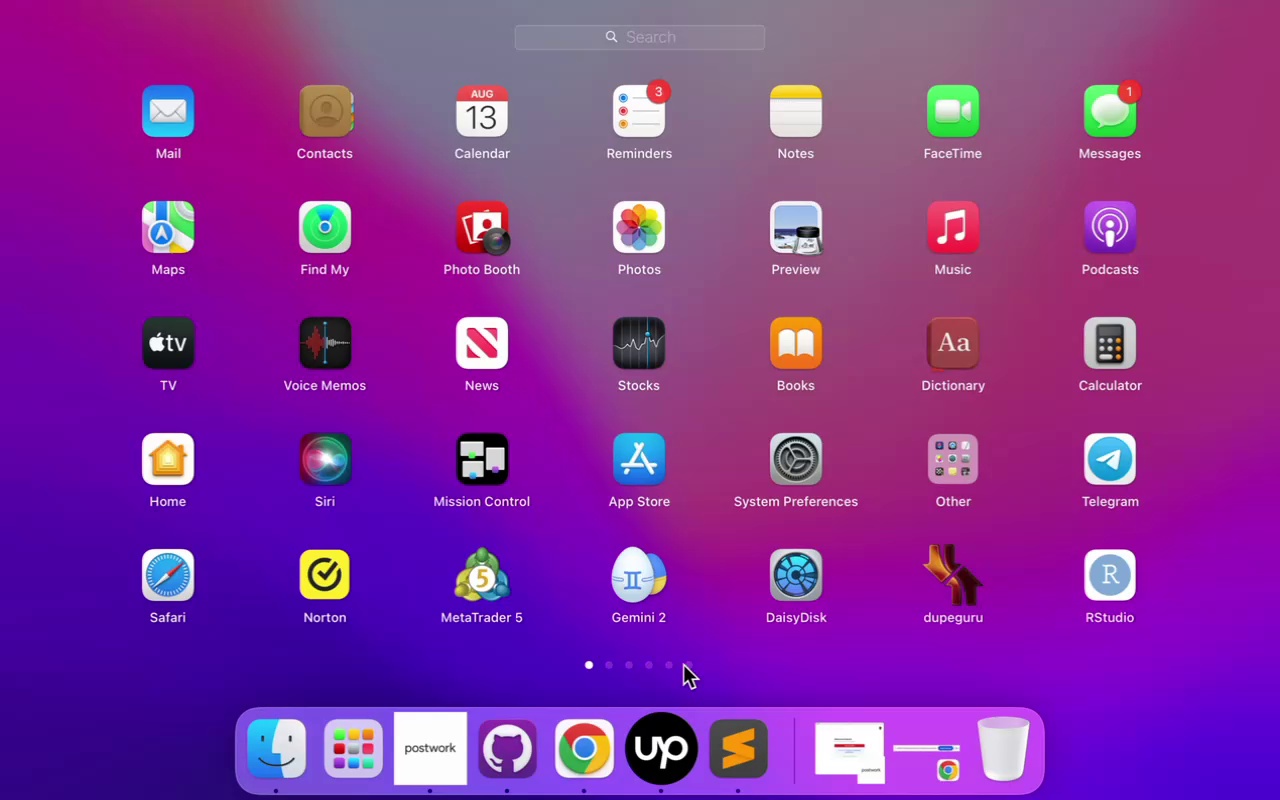 
left_click([732, 737])
 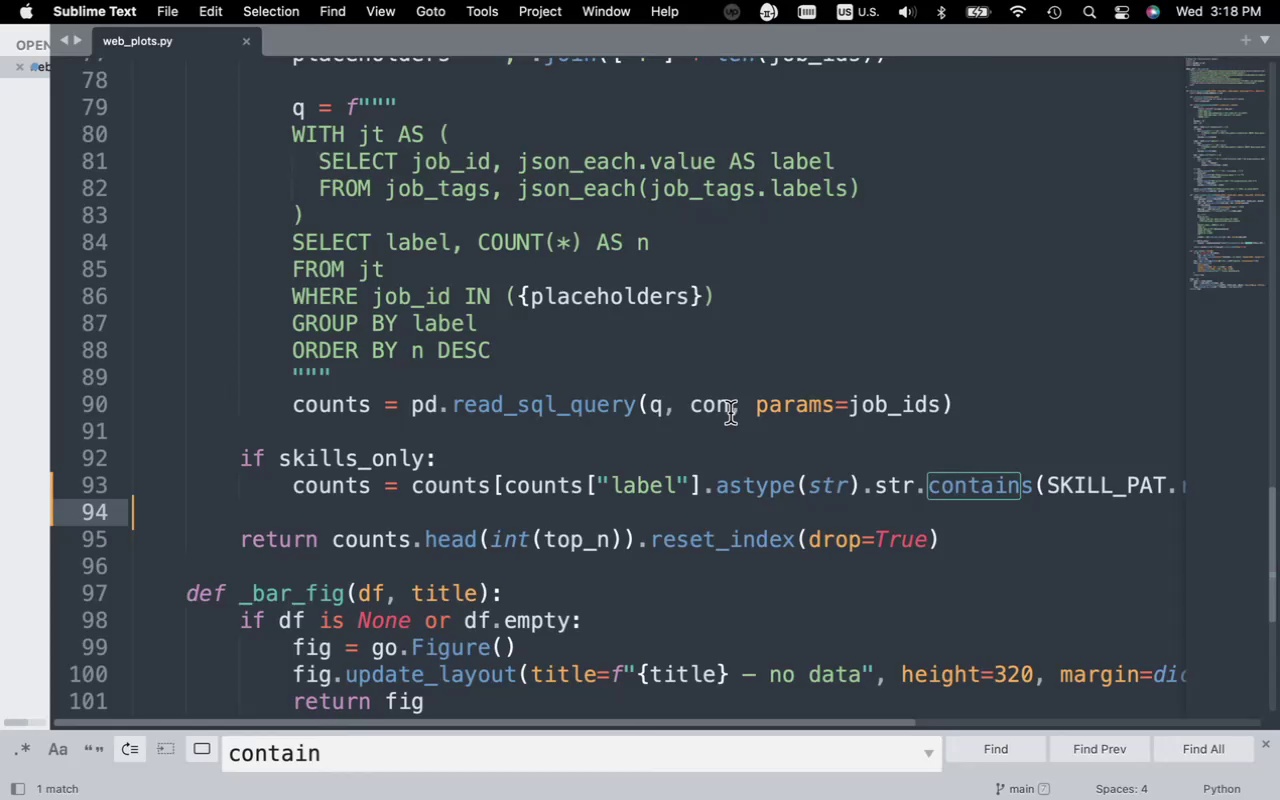 
left_click([730, 410])
 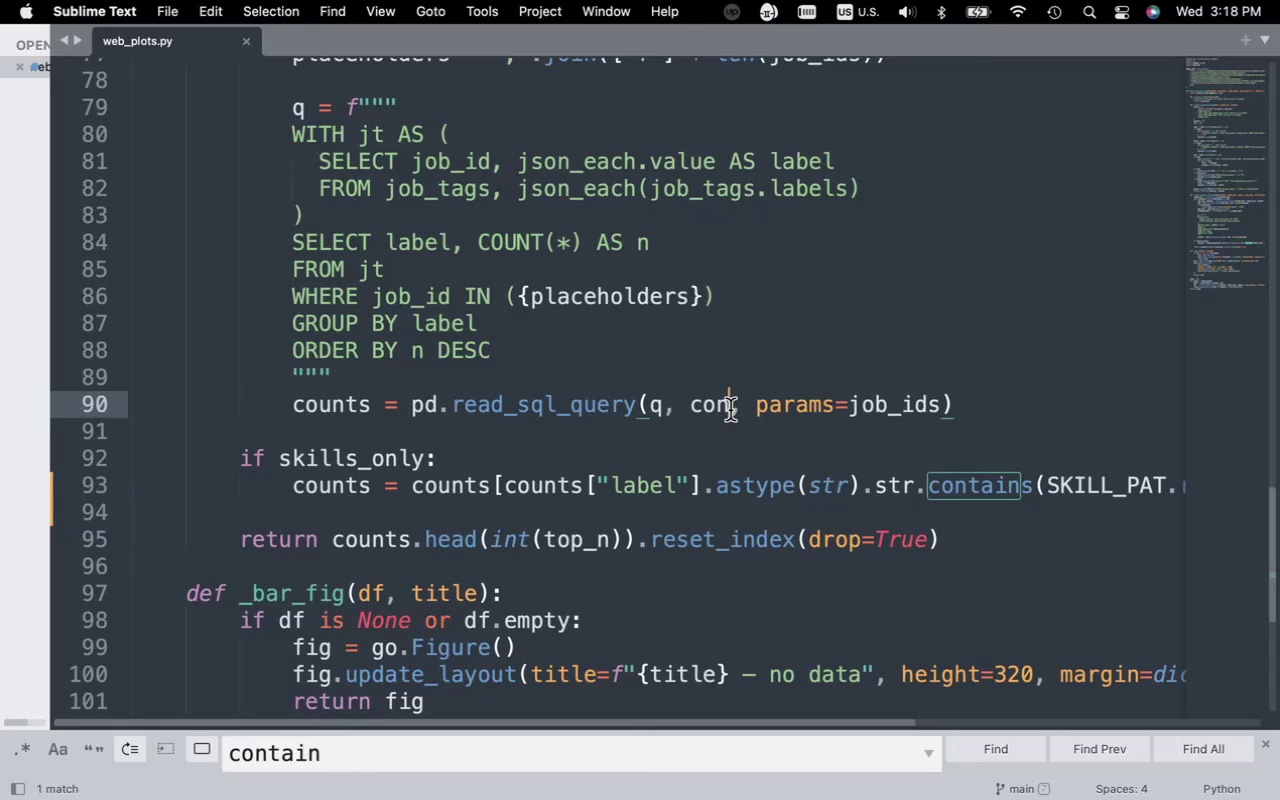 
key(Meta+Z)
 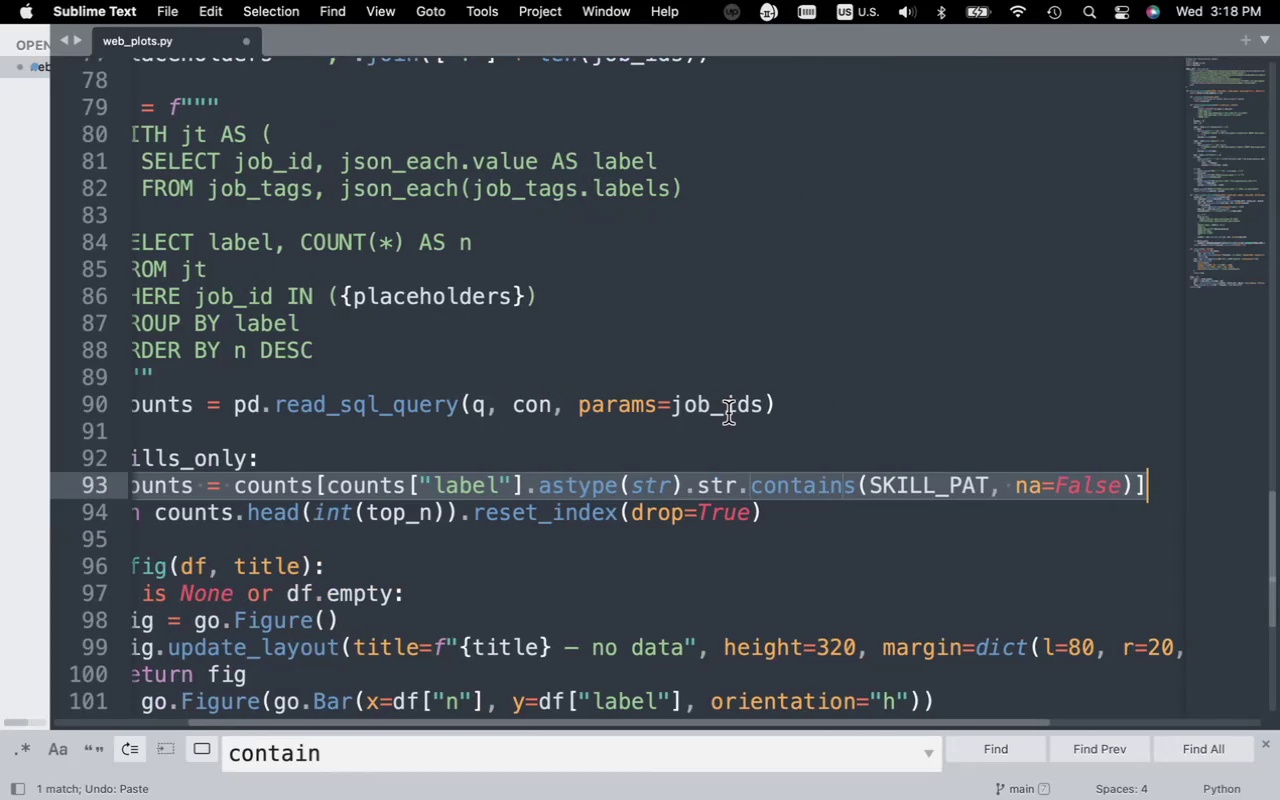 
key(Meta+Z)
 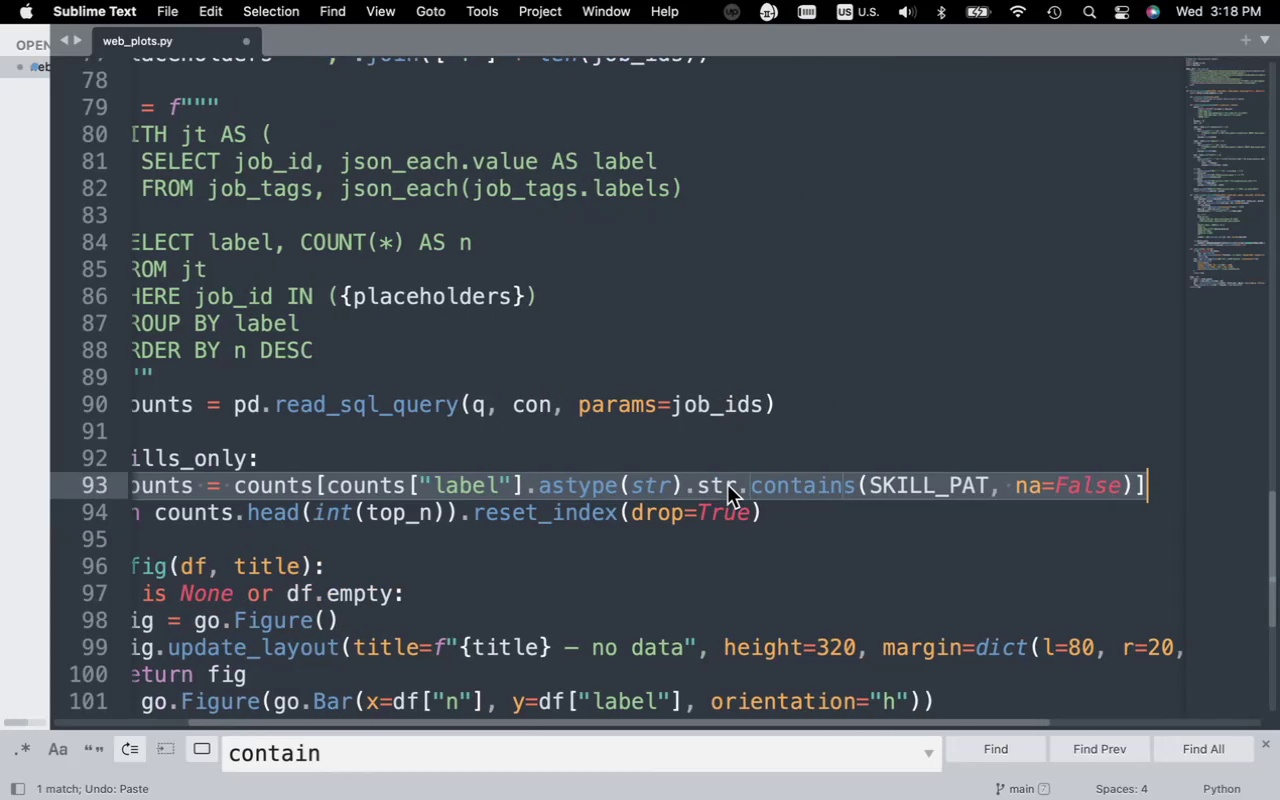 
left_click([727, 485])
 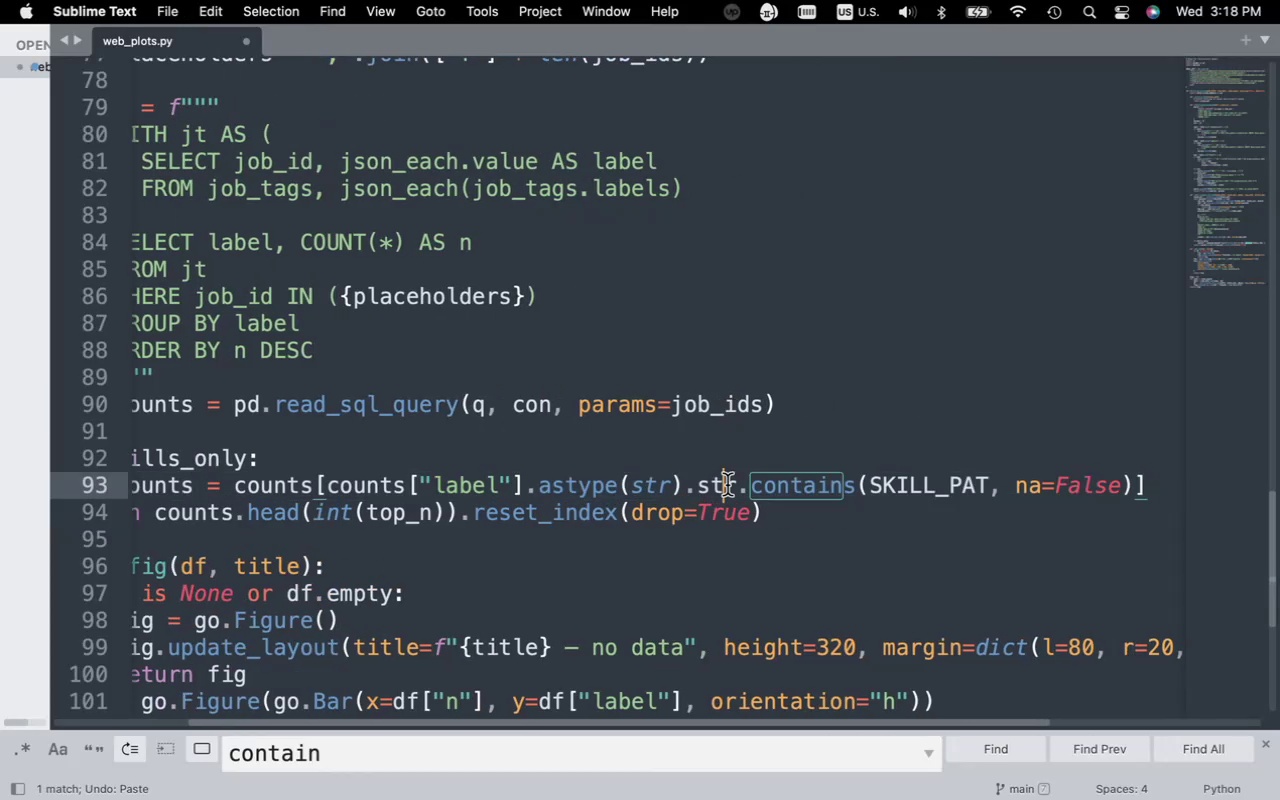 
key(Meta+Z)
 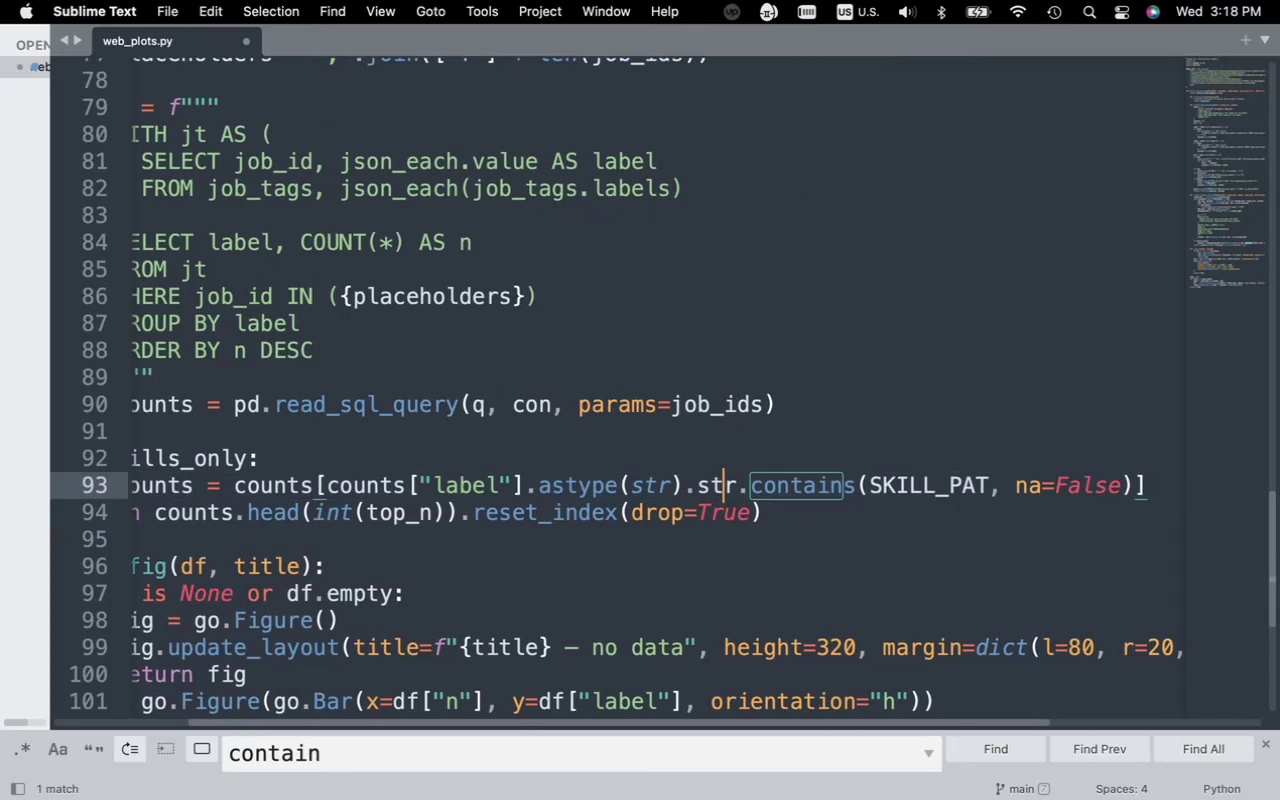 
key(Meta+Z)
 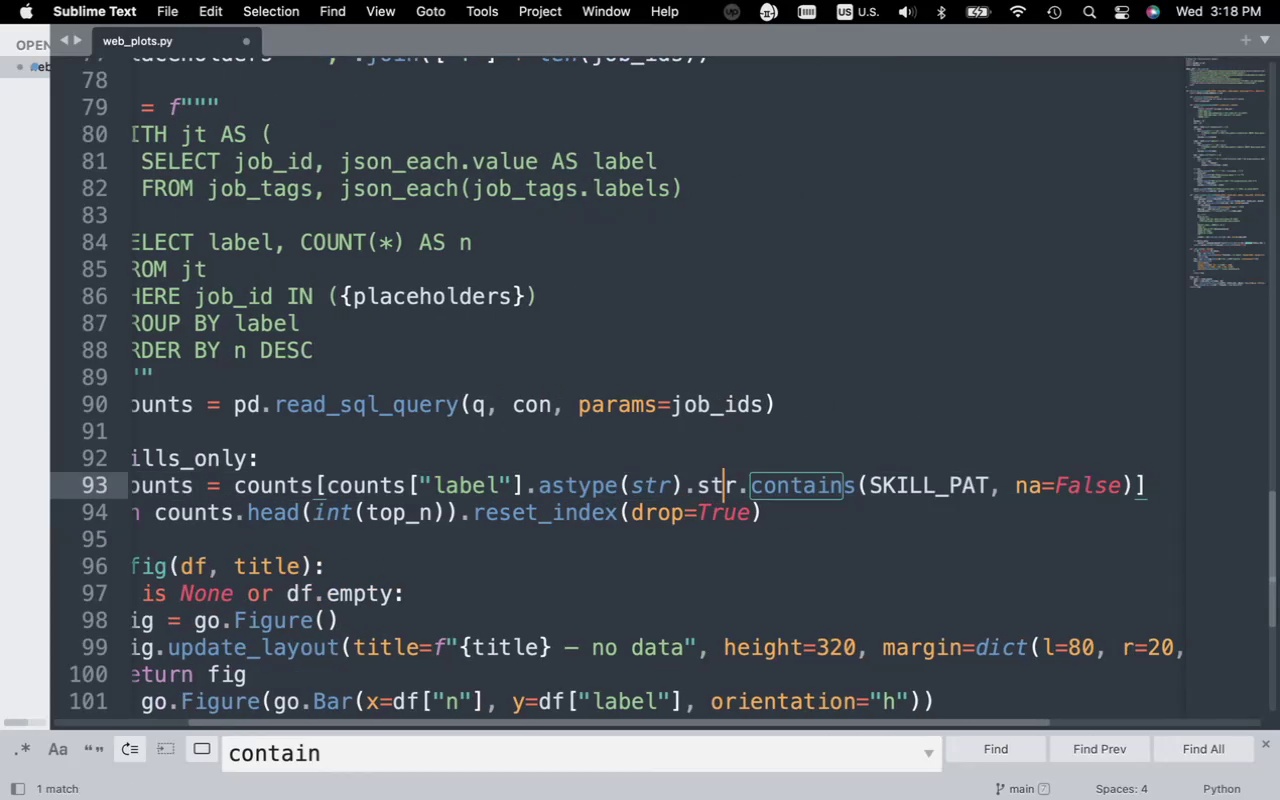 
key(Meta+Z)
 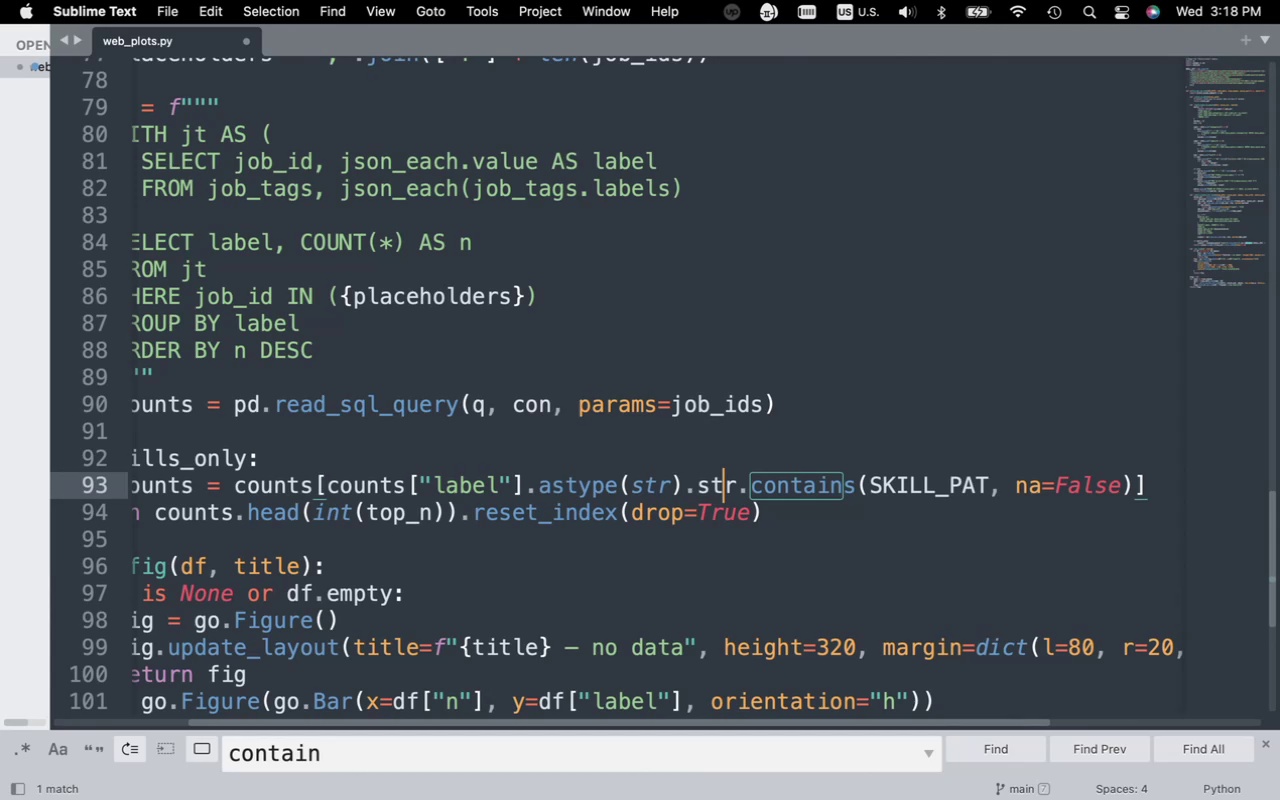 
key(Meta+Z)
 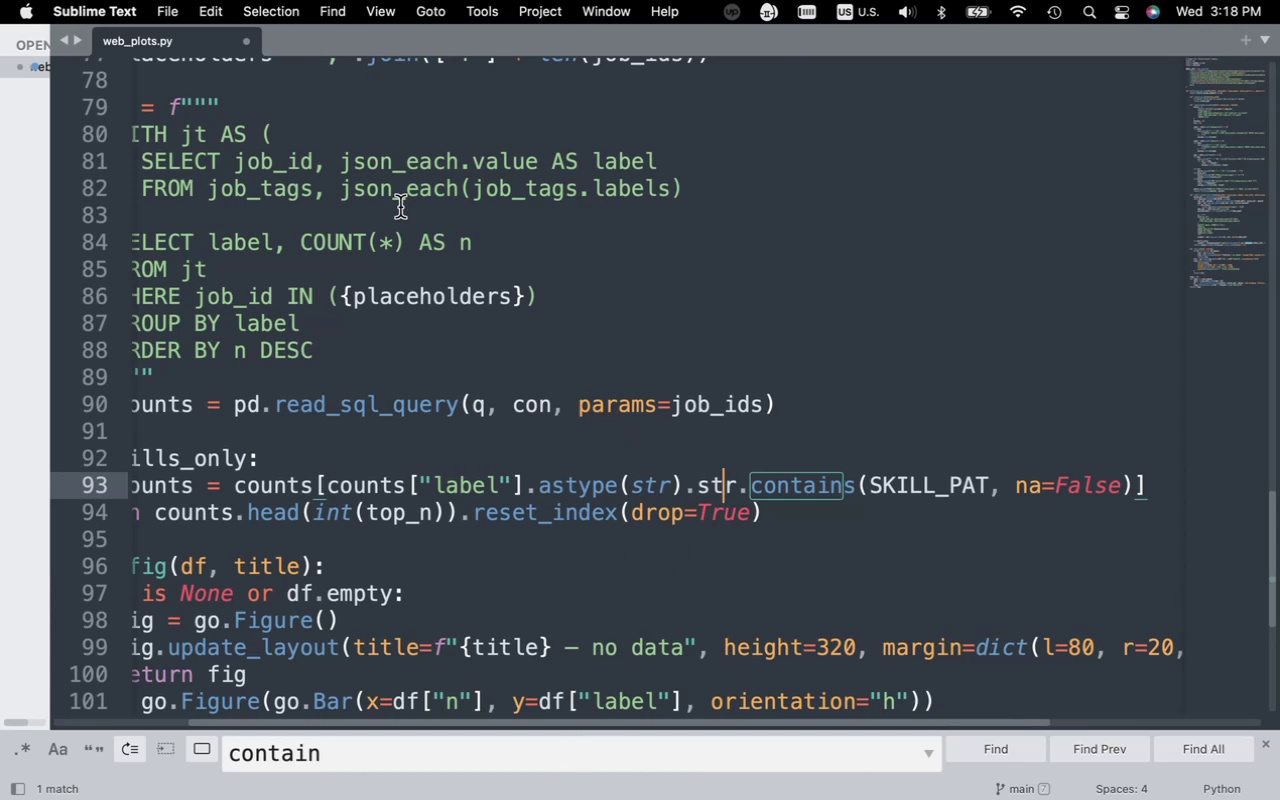 
wait(7.54)
 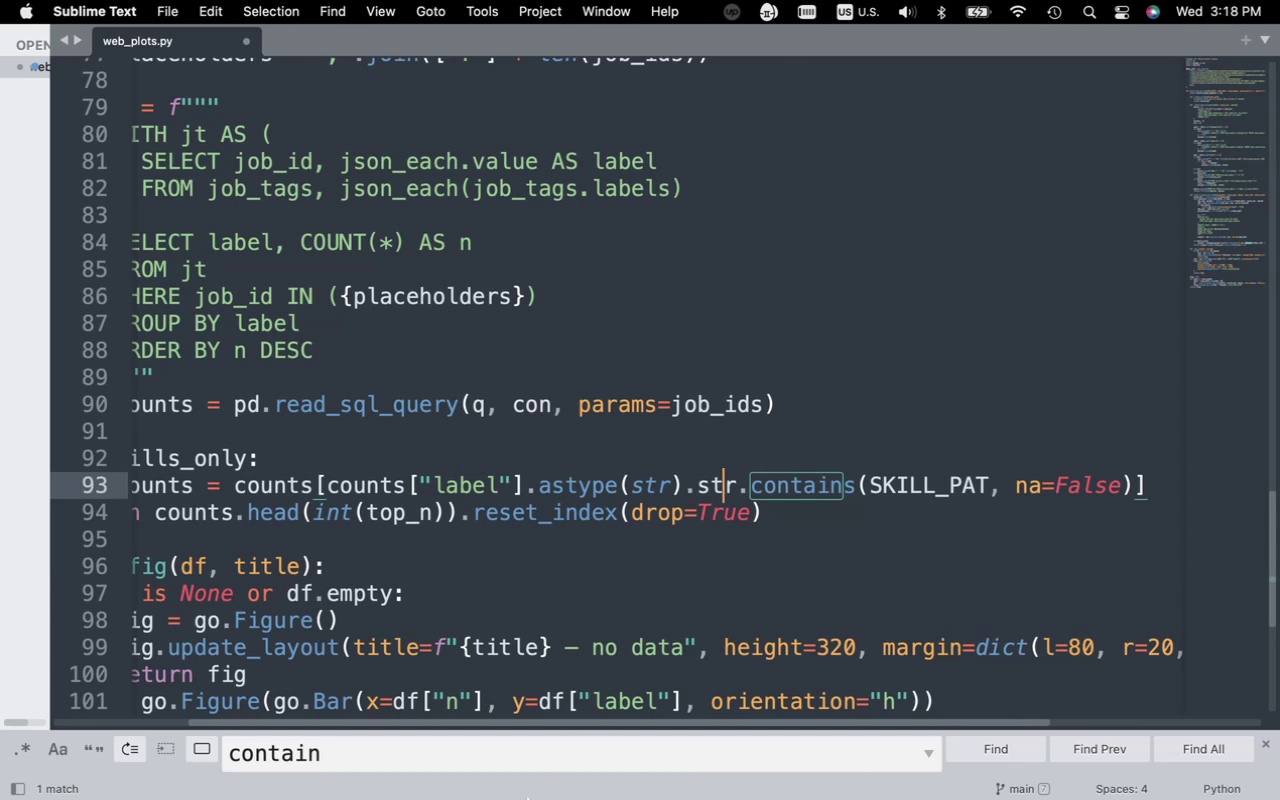 
left_click([57, 36])
 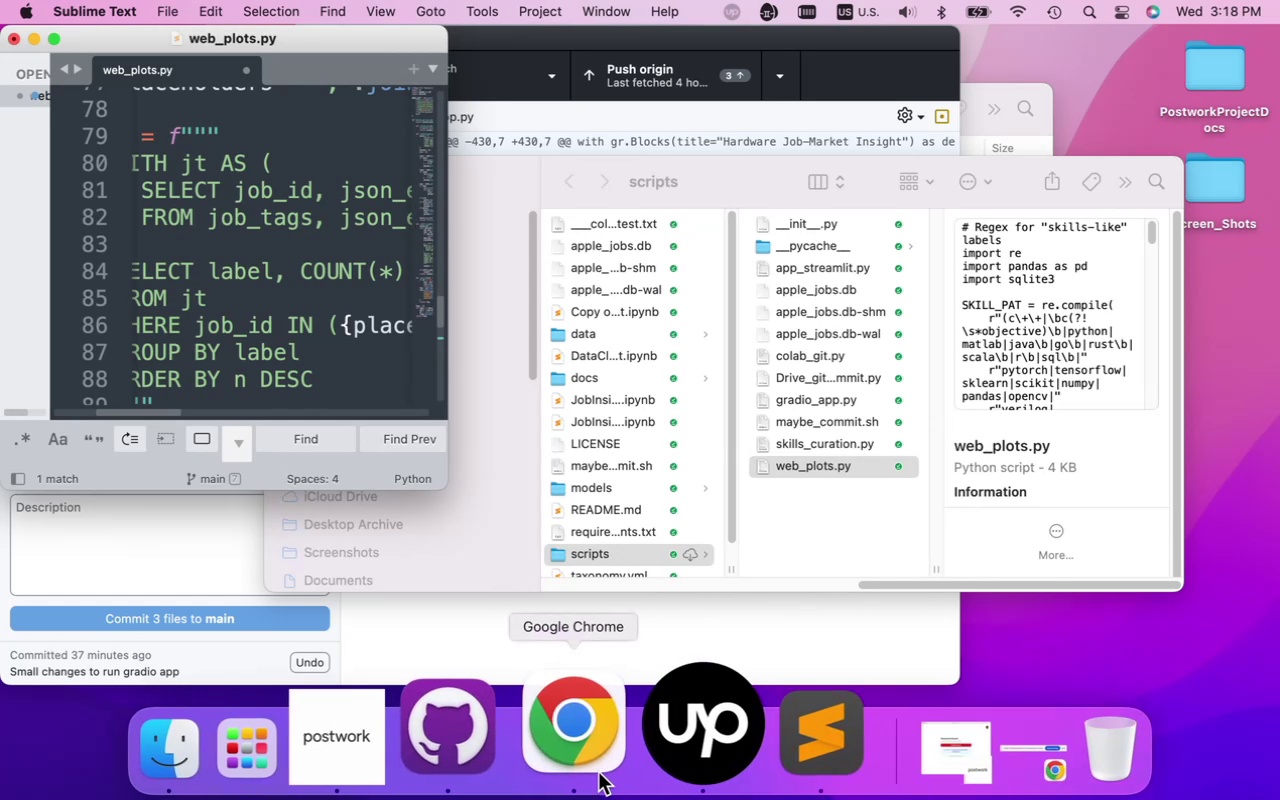 
left_click([590, 755])
 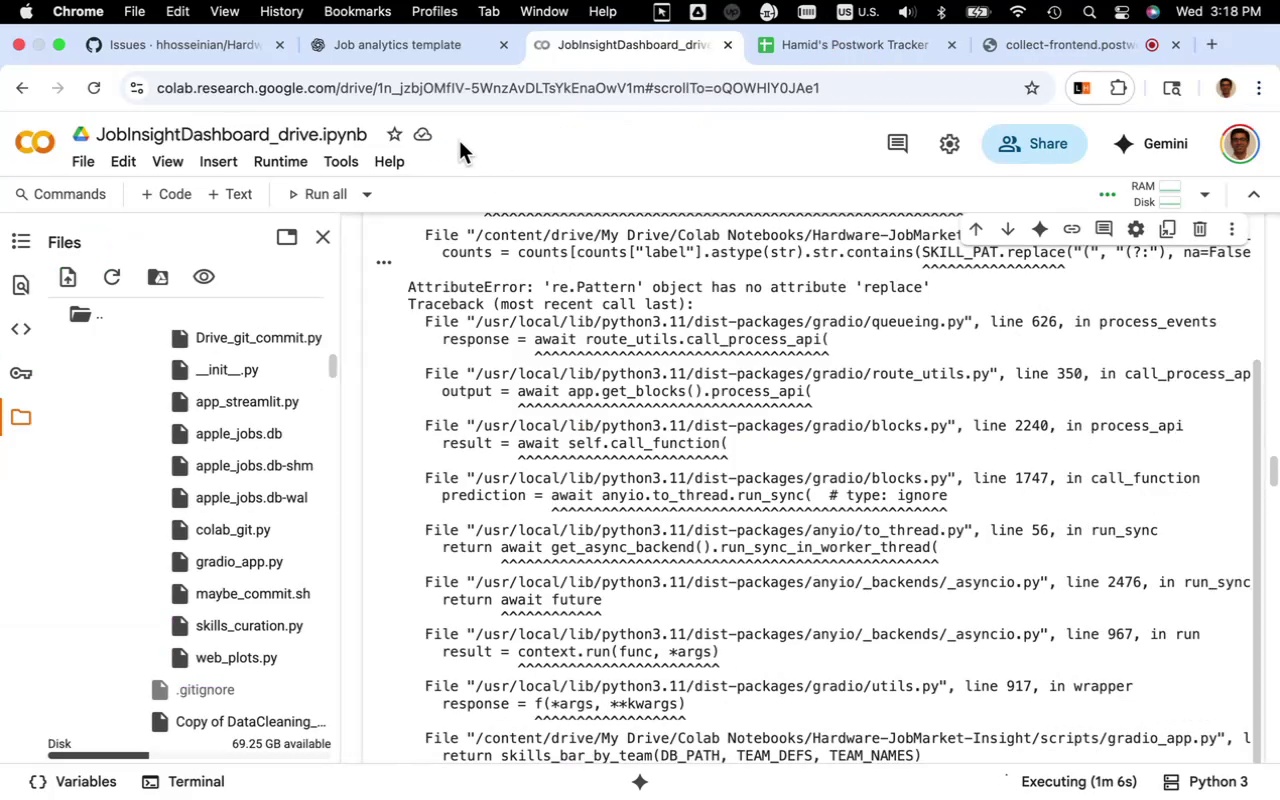 
left_click([437, 46])
 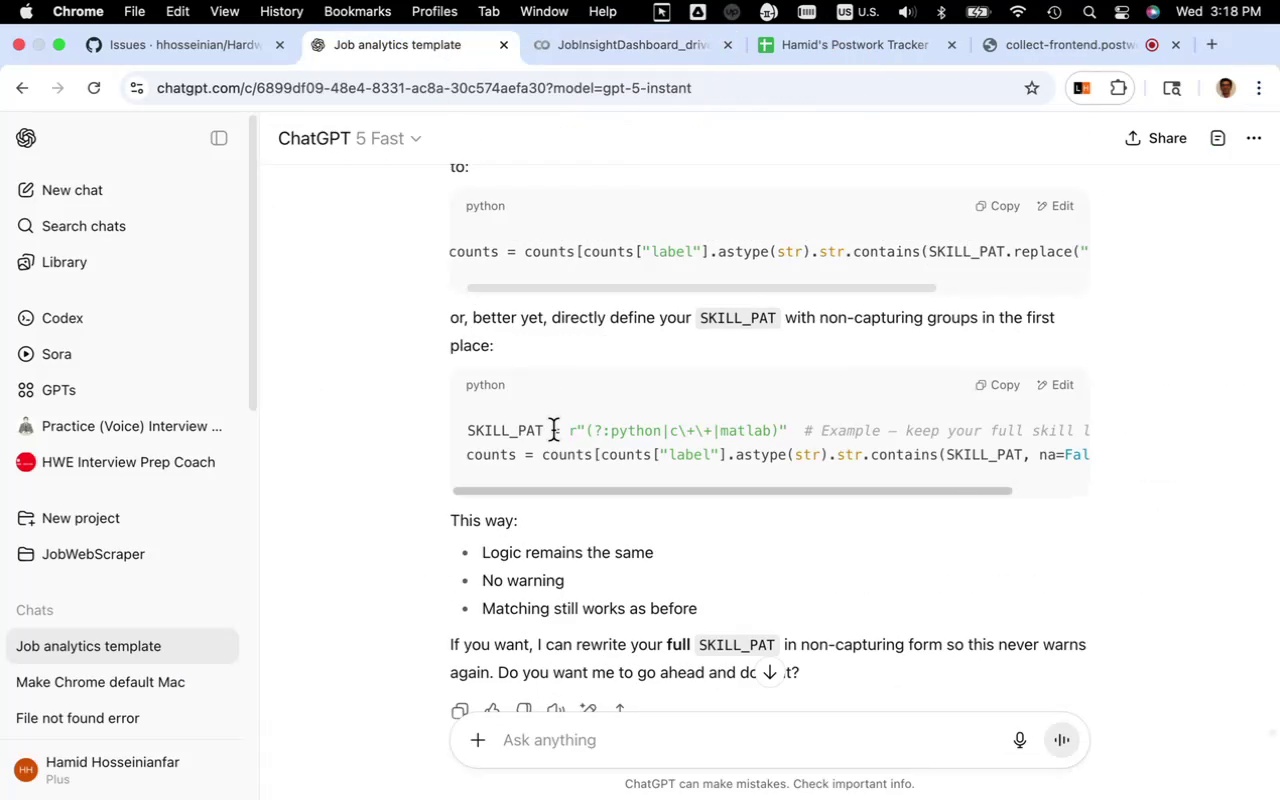 
scroll: coordinate [553, 430], scroll_direction: up, amount: 10.0
 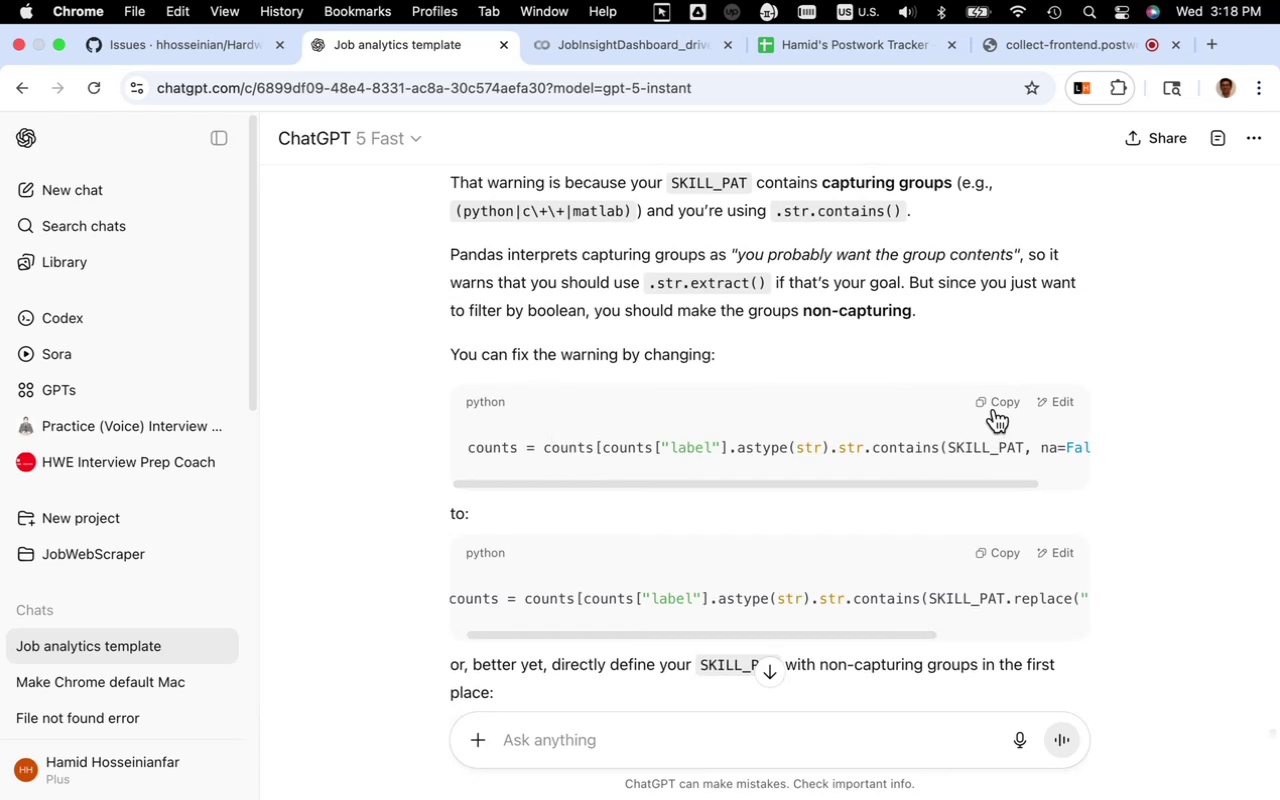 
wait(7.21)
 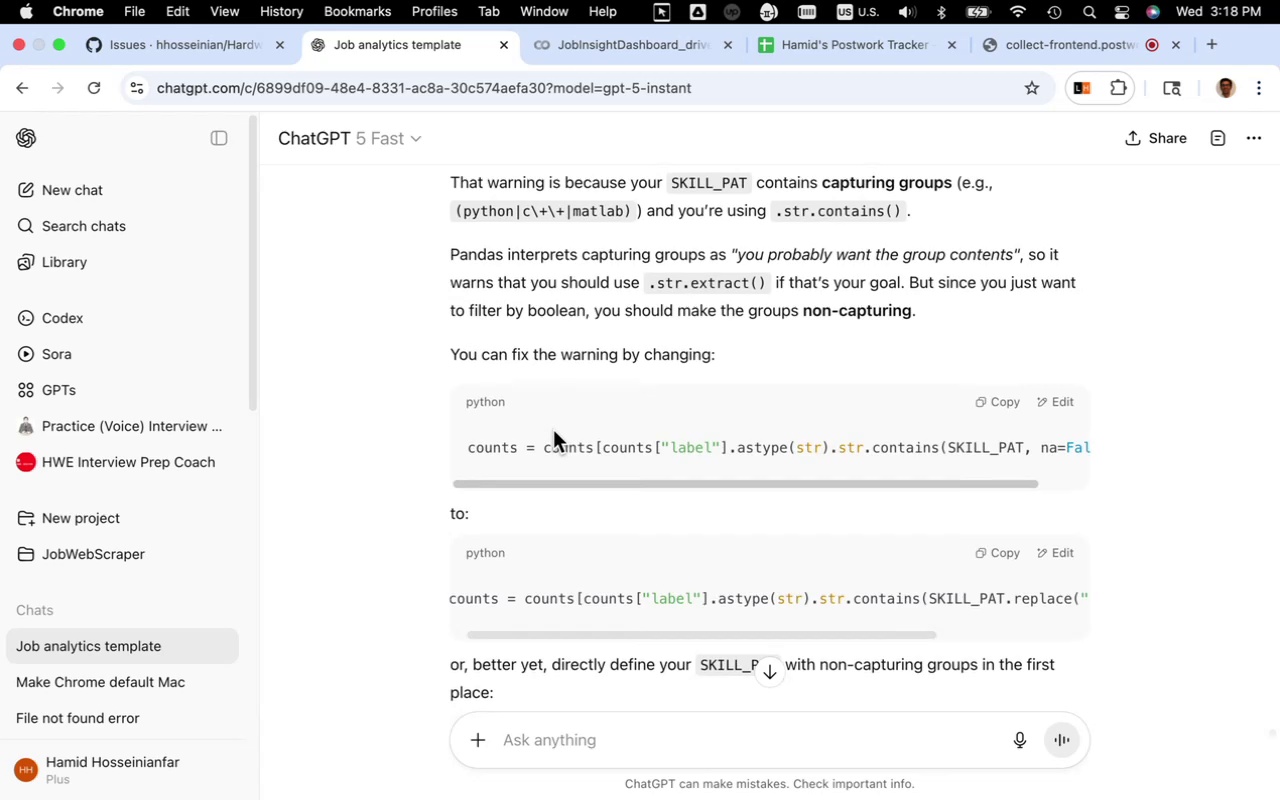 
left_click_drag(start_coordinate=[945, 482], to_coordinate=[1060, 473])
 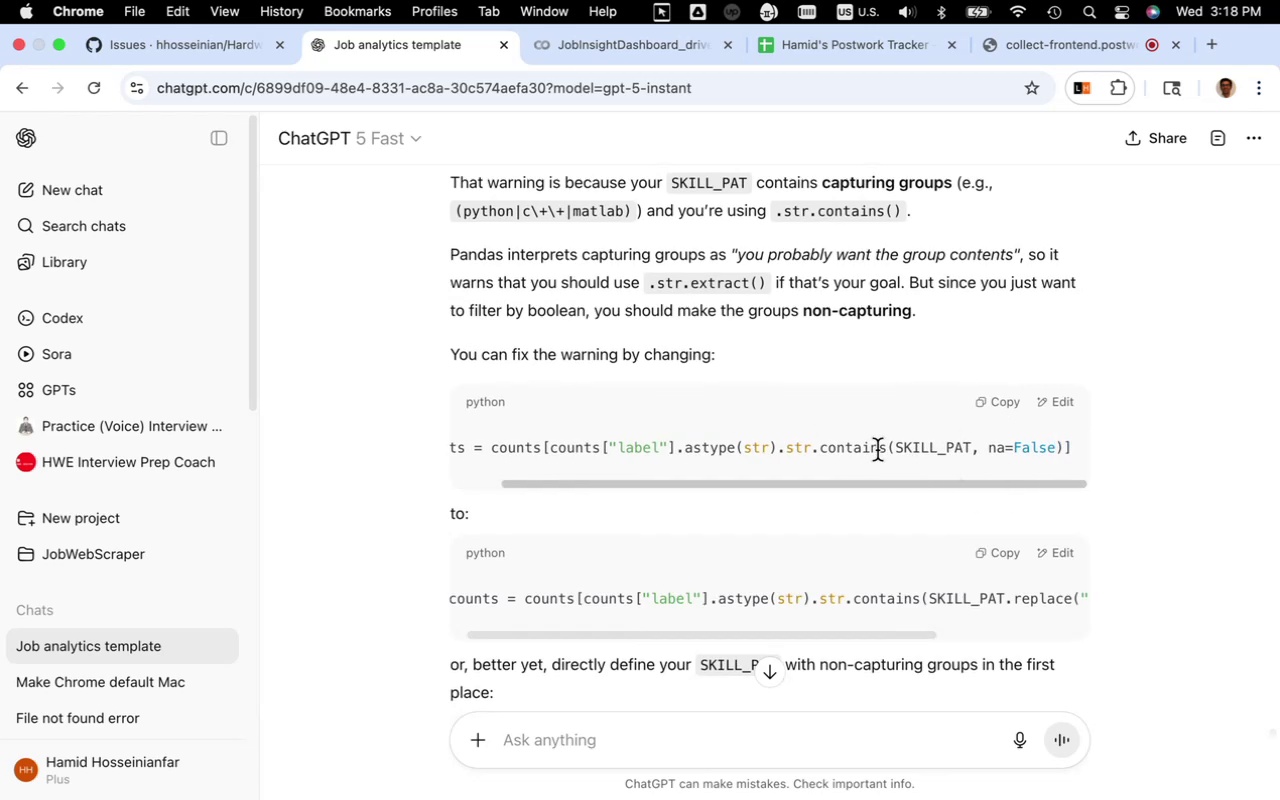 
scroll: coordinate [874, 448], scroll_direction: up, amount: 6.0
 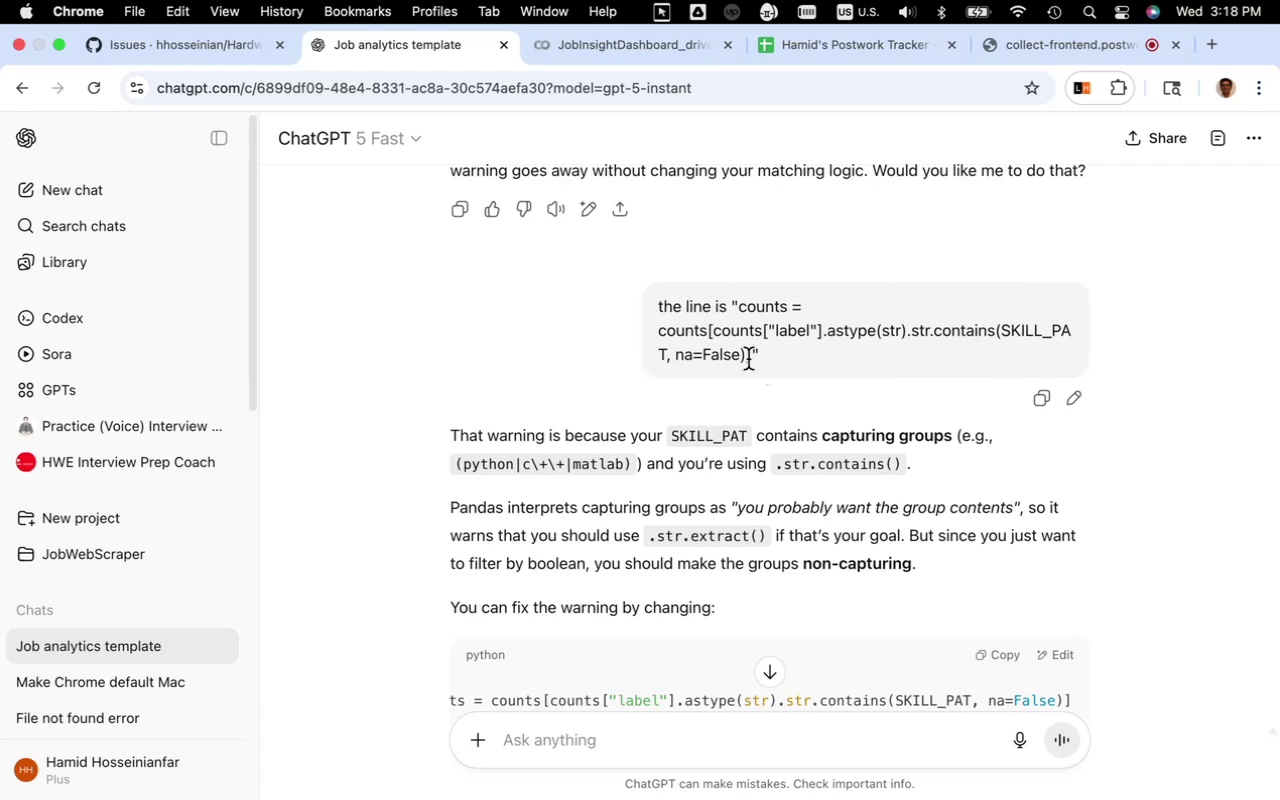 
left_click_drag(start_coordinate=[750, 358], to_coordinate=[740, 309])
 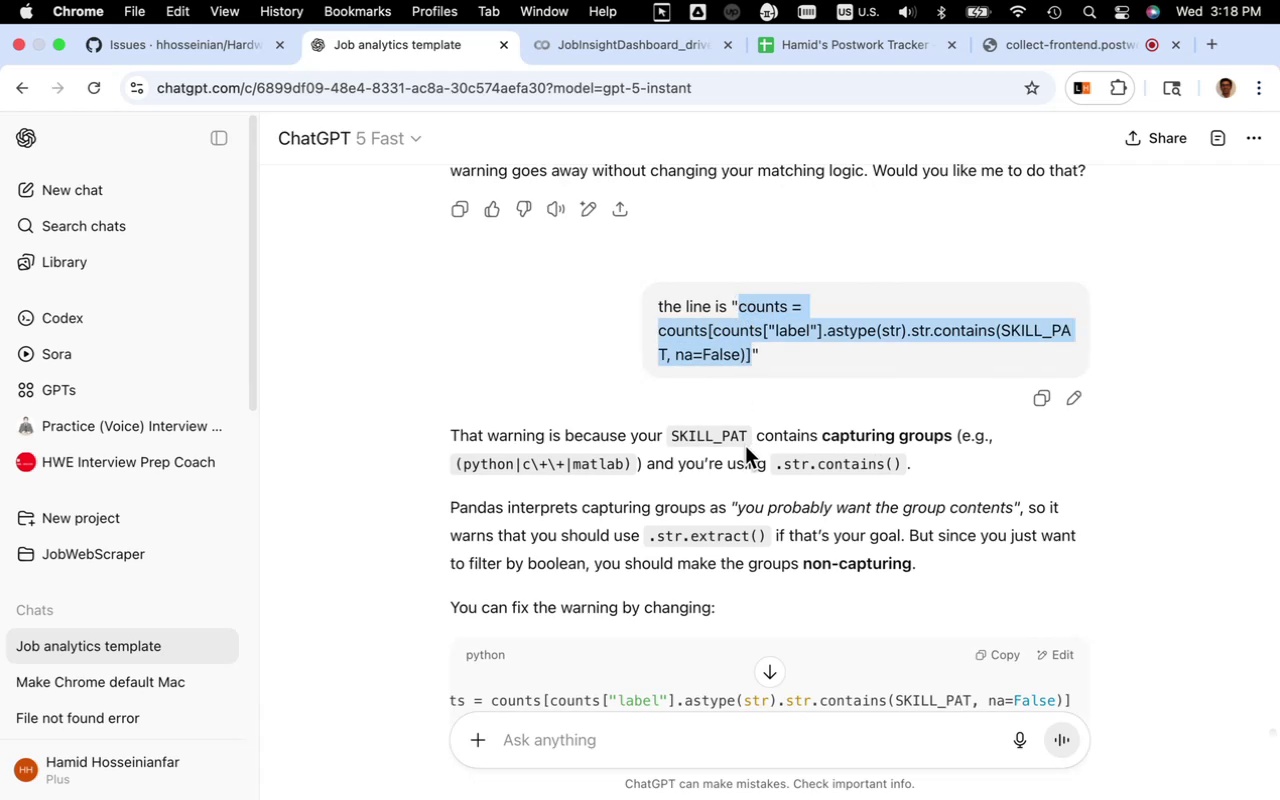 
key(Meta+C)
 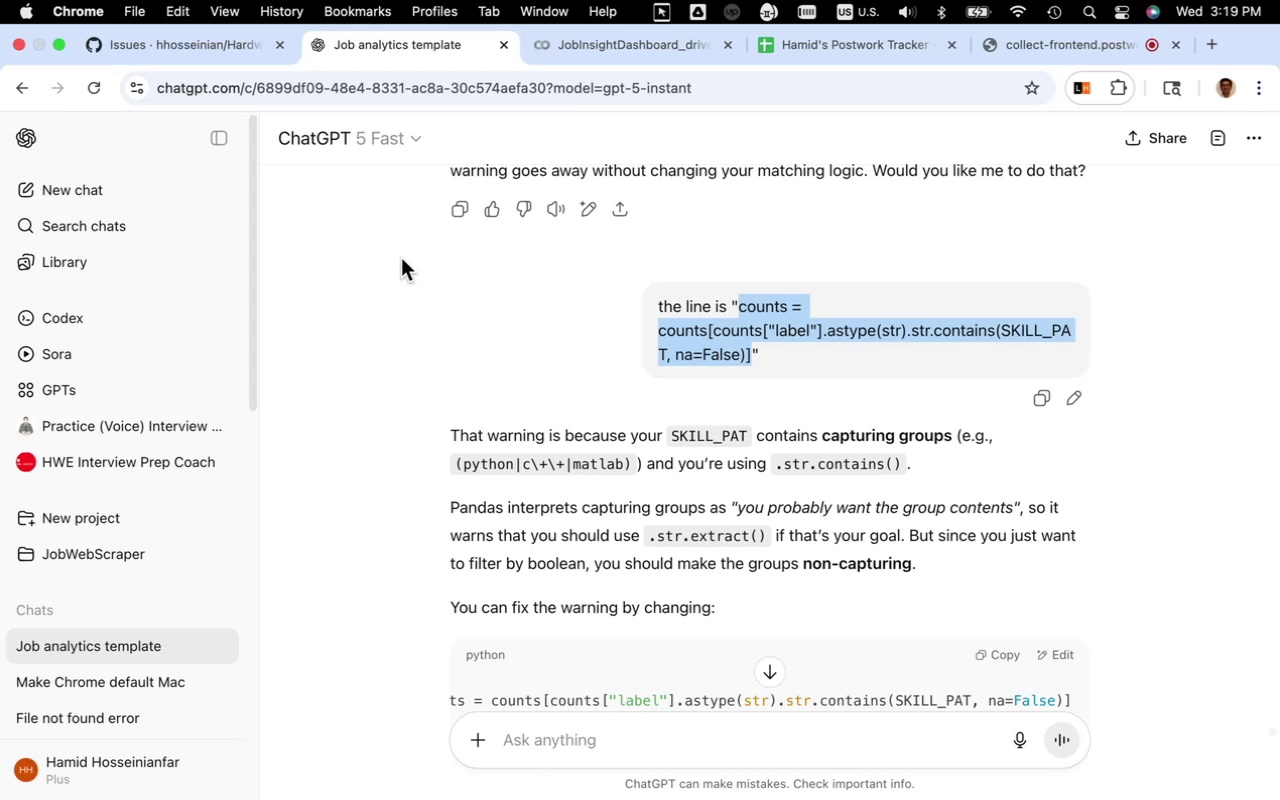 
wait(7.84)
 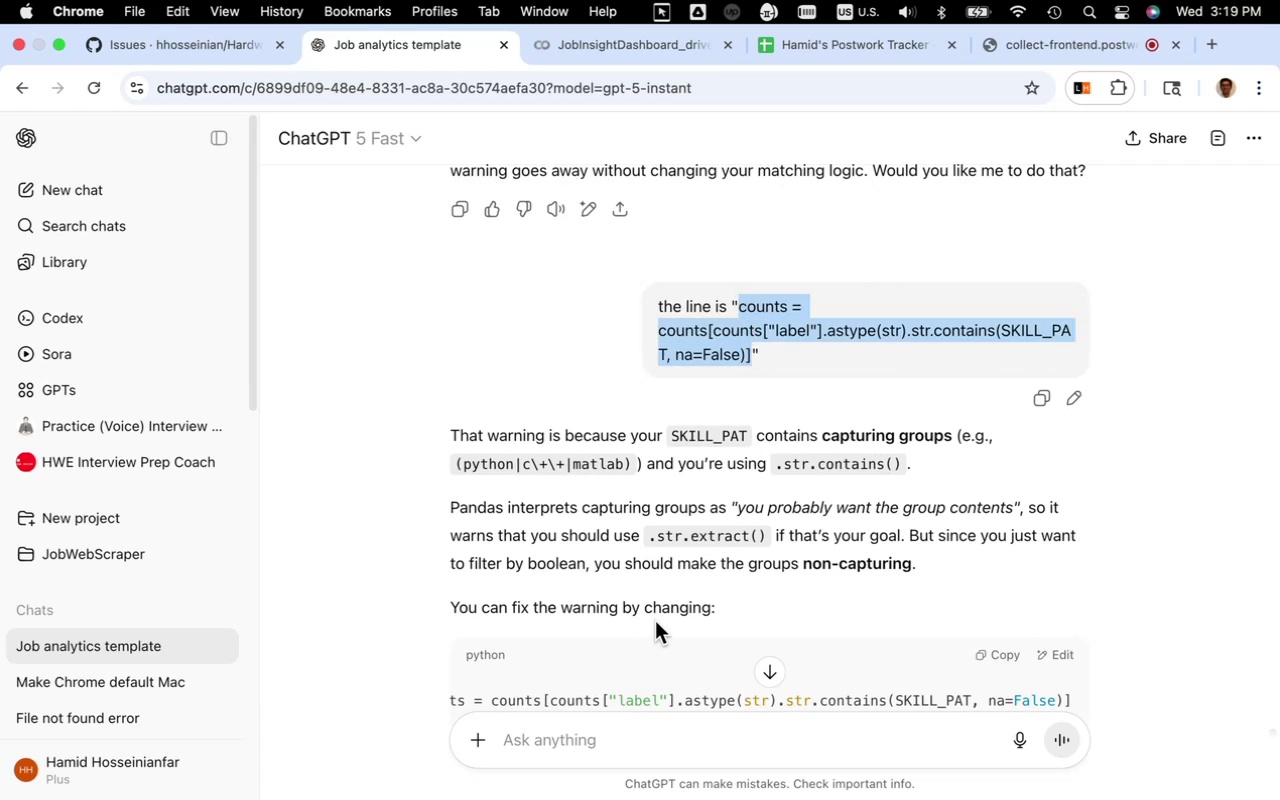 
left_click([61, 45])
 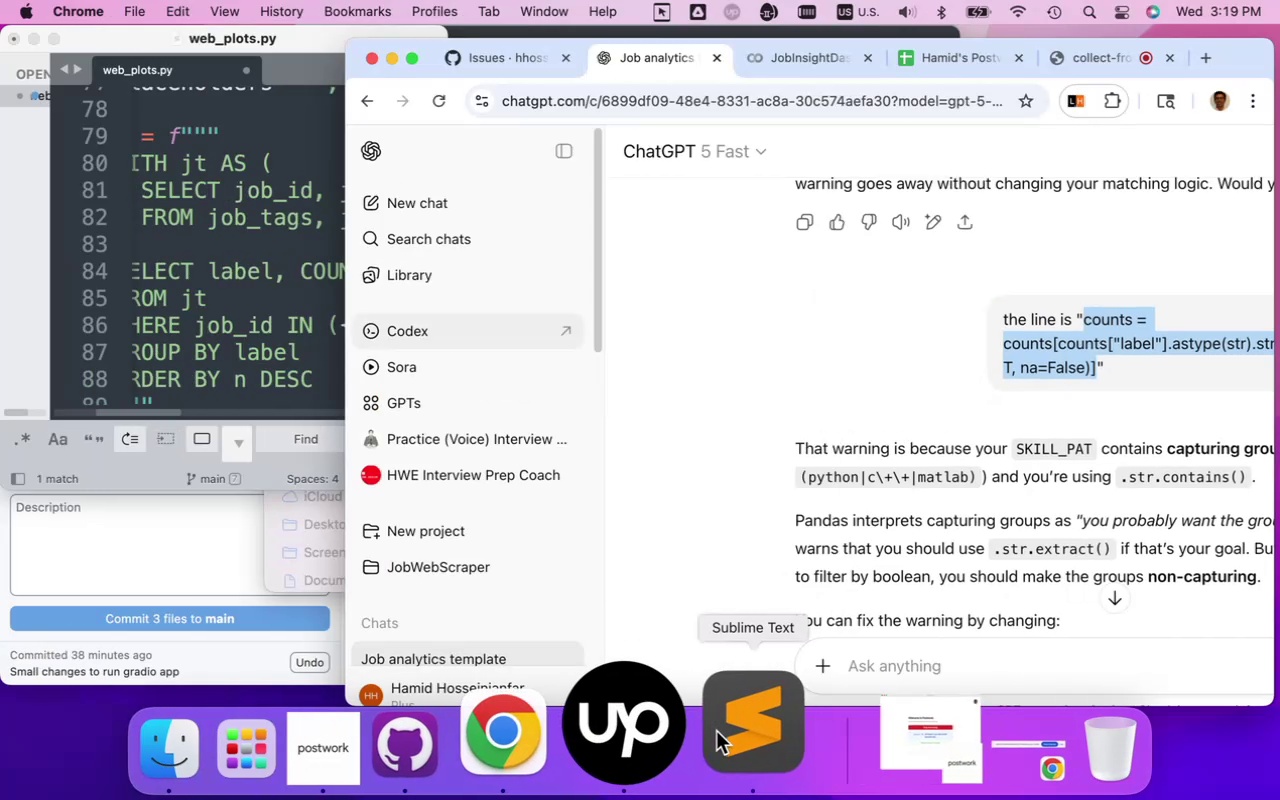 
left_click([729, 737])
 